 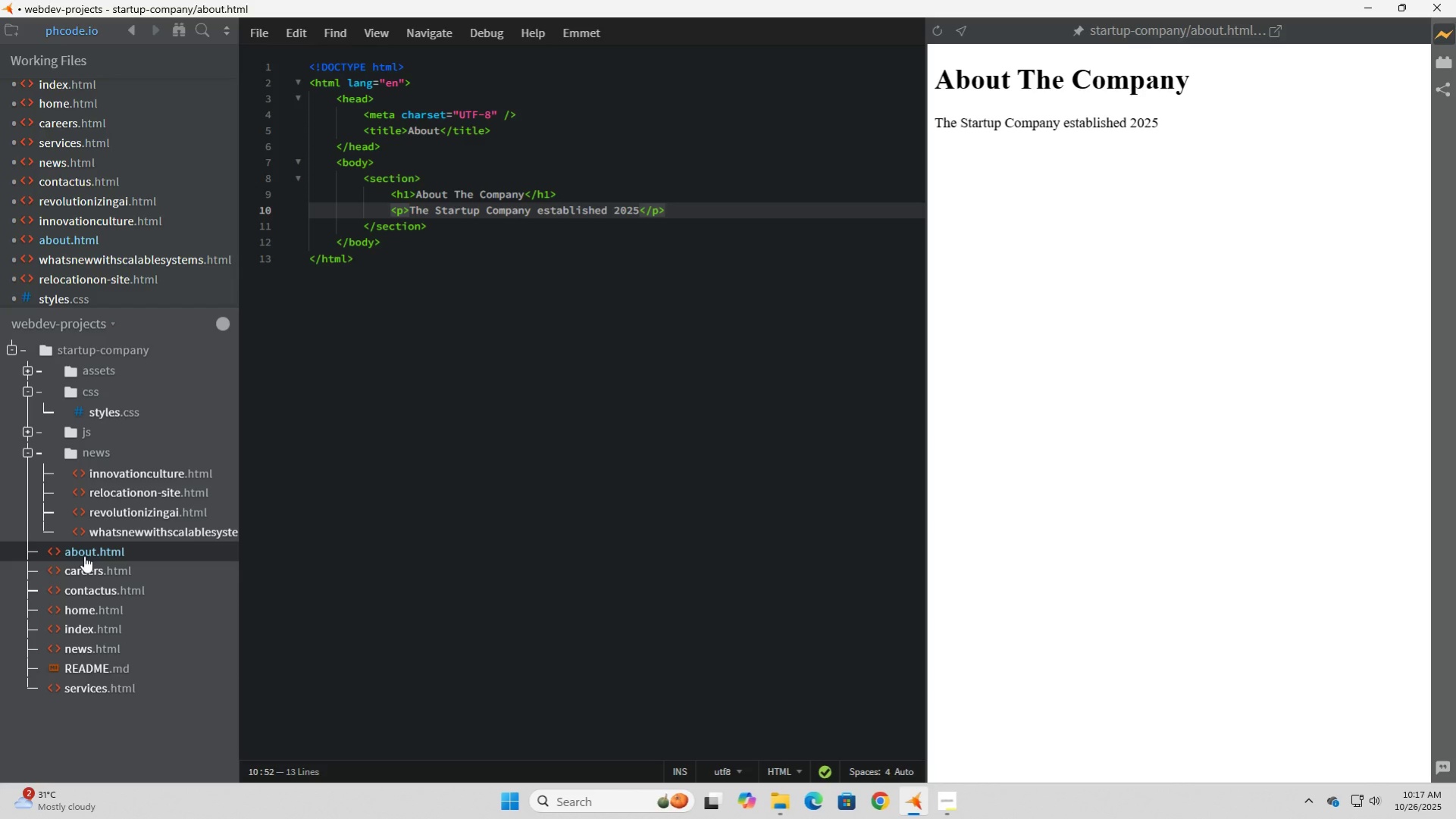 
left_click([95, 575])
 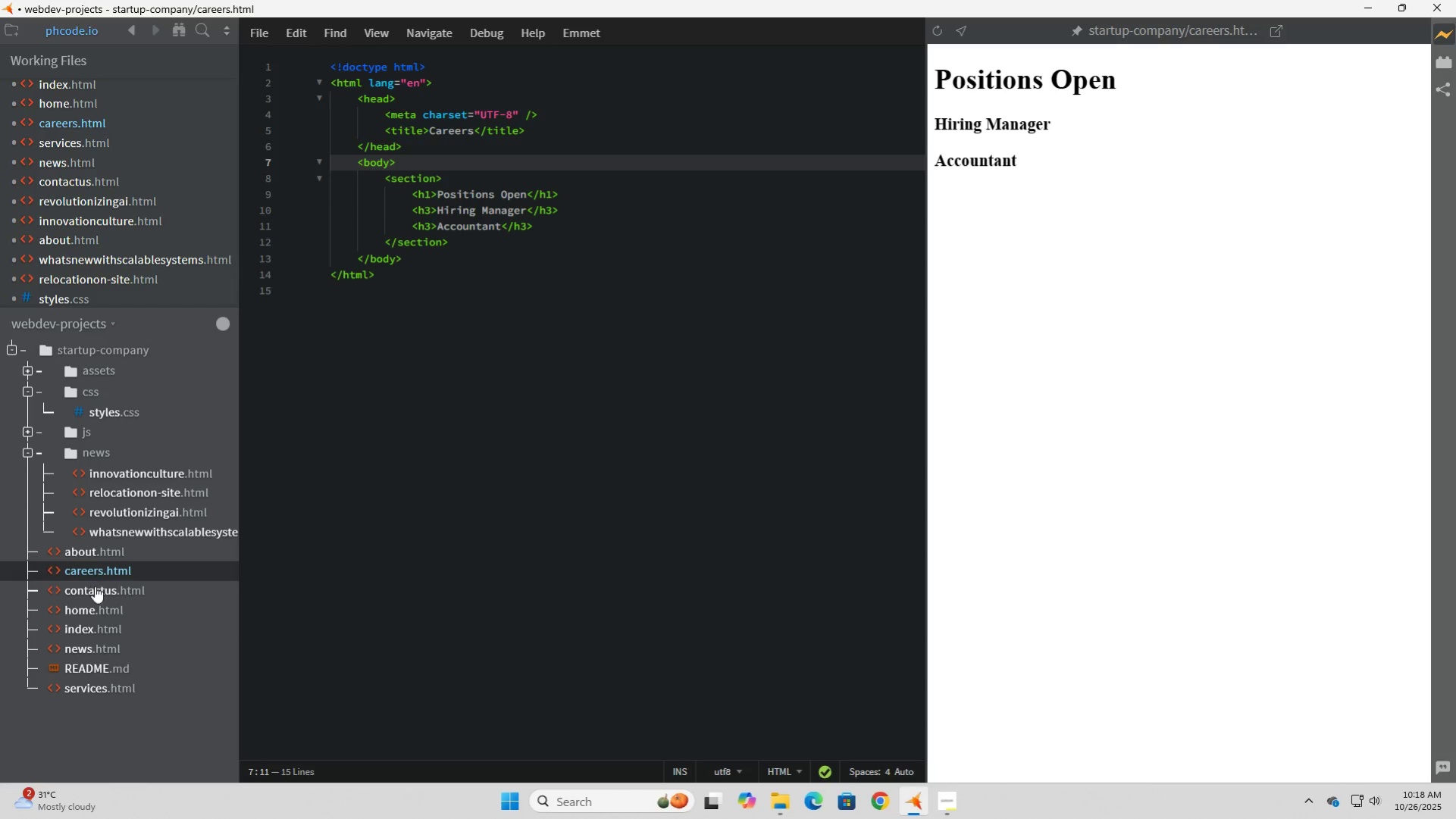 
left_click([96, 594])
 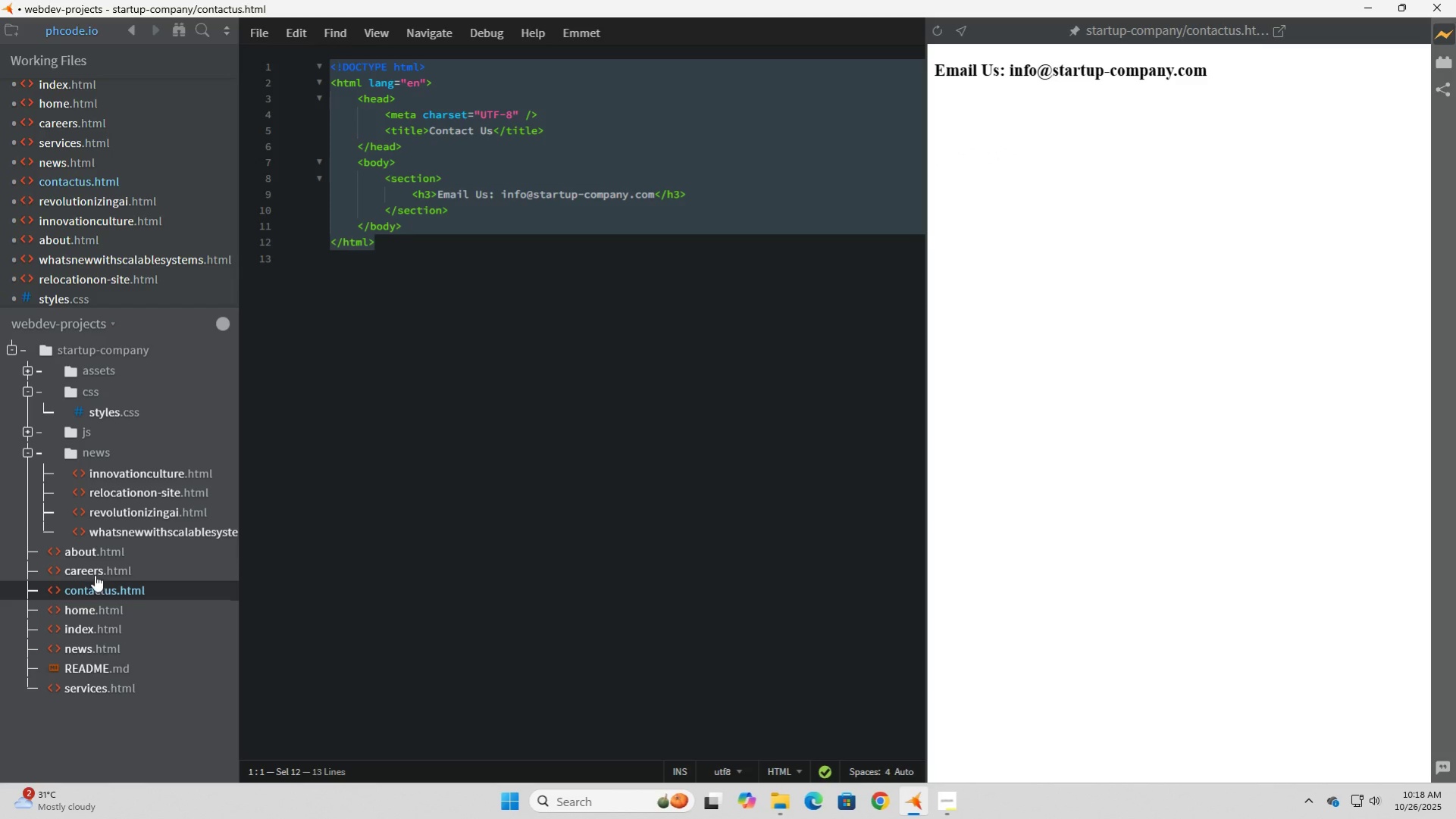 
left_click([95, 572])
 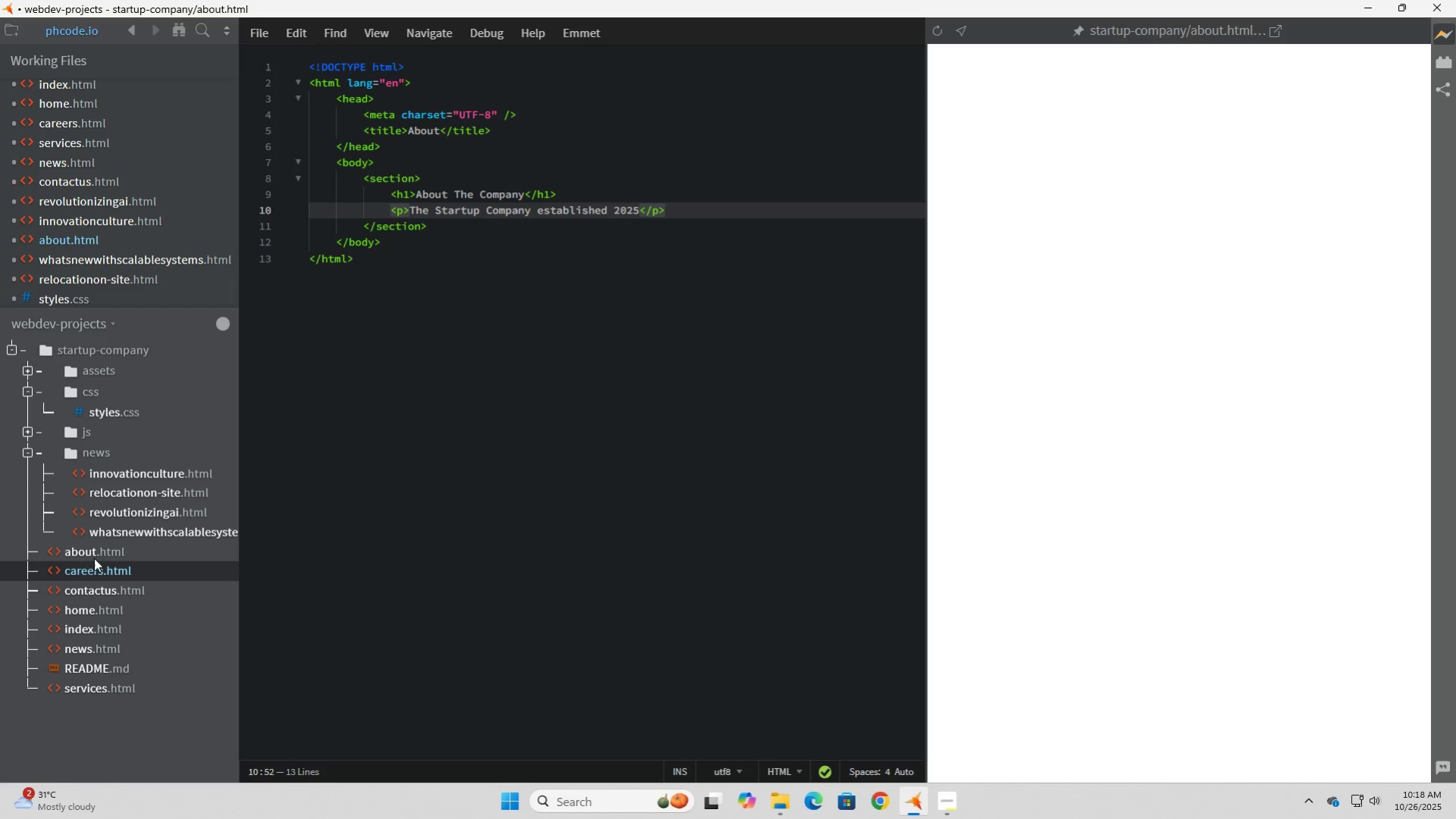 
left_click([94, 558])
 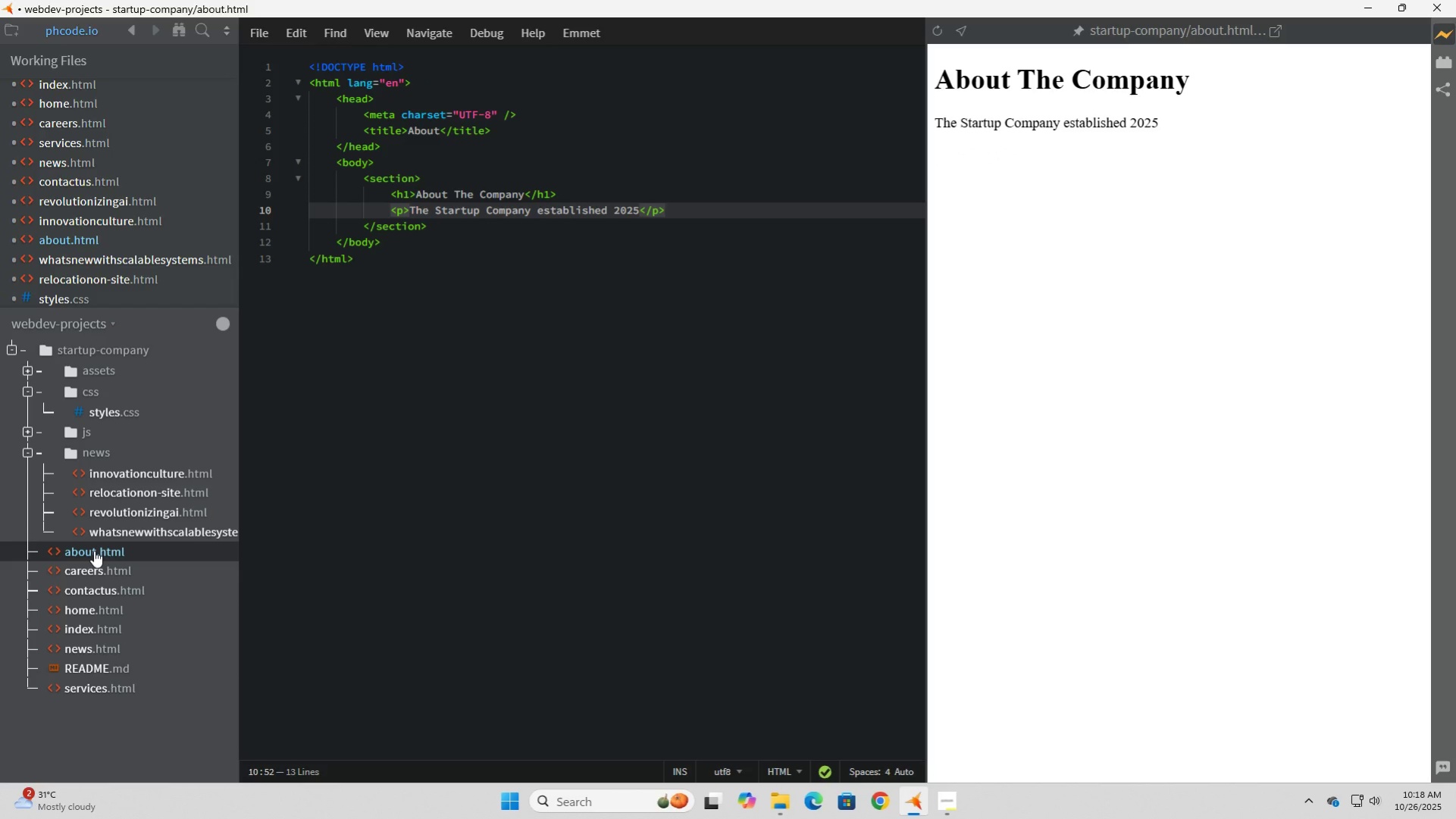 
left_click([94, 550])
 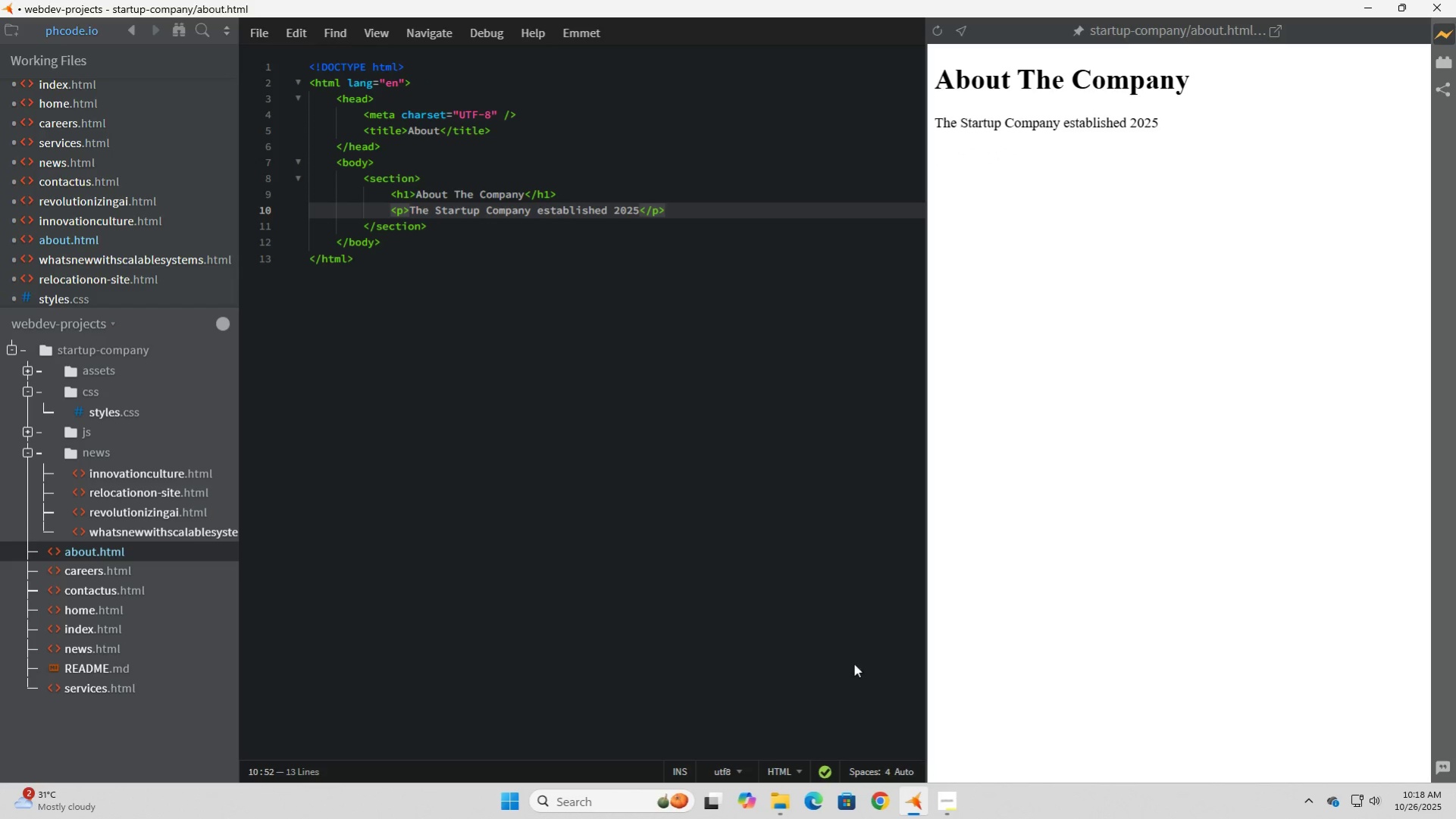 
left_click([942, 800])
 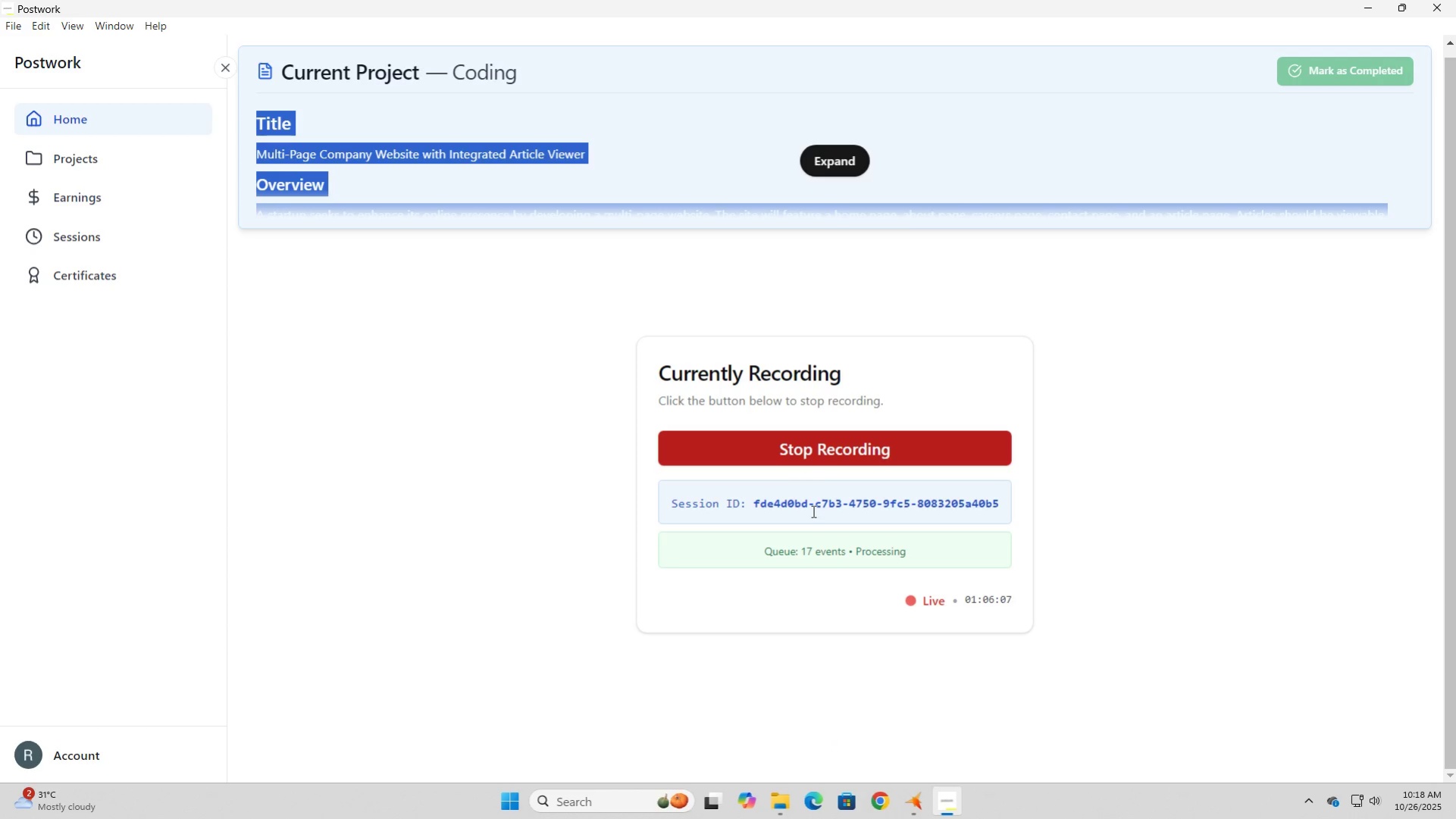 
left_click([600, 800])
 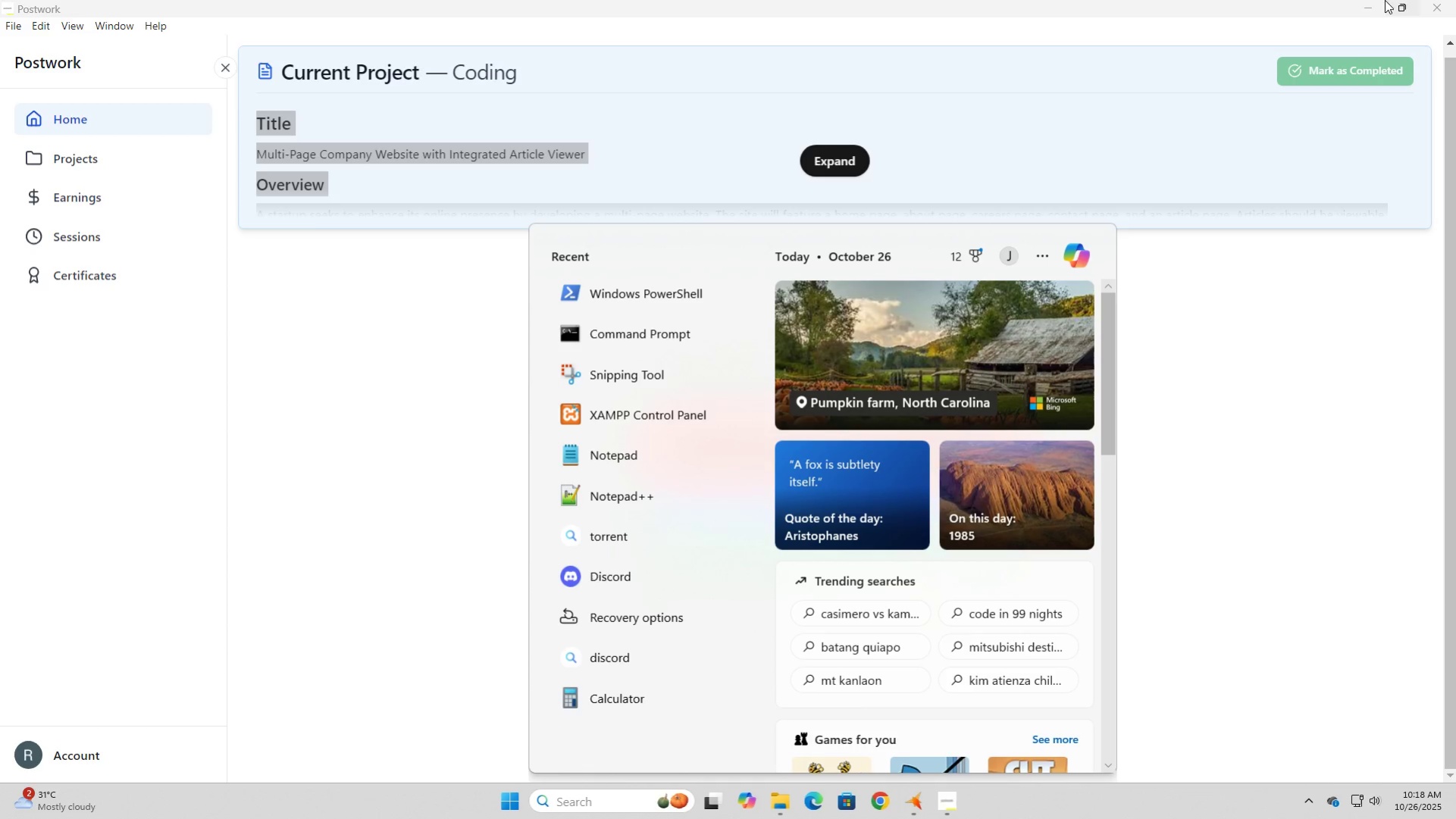 
left_click([1367, 2])
 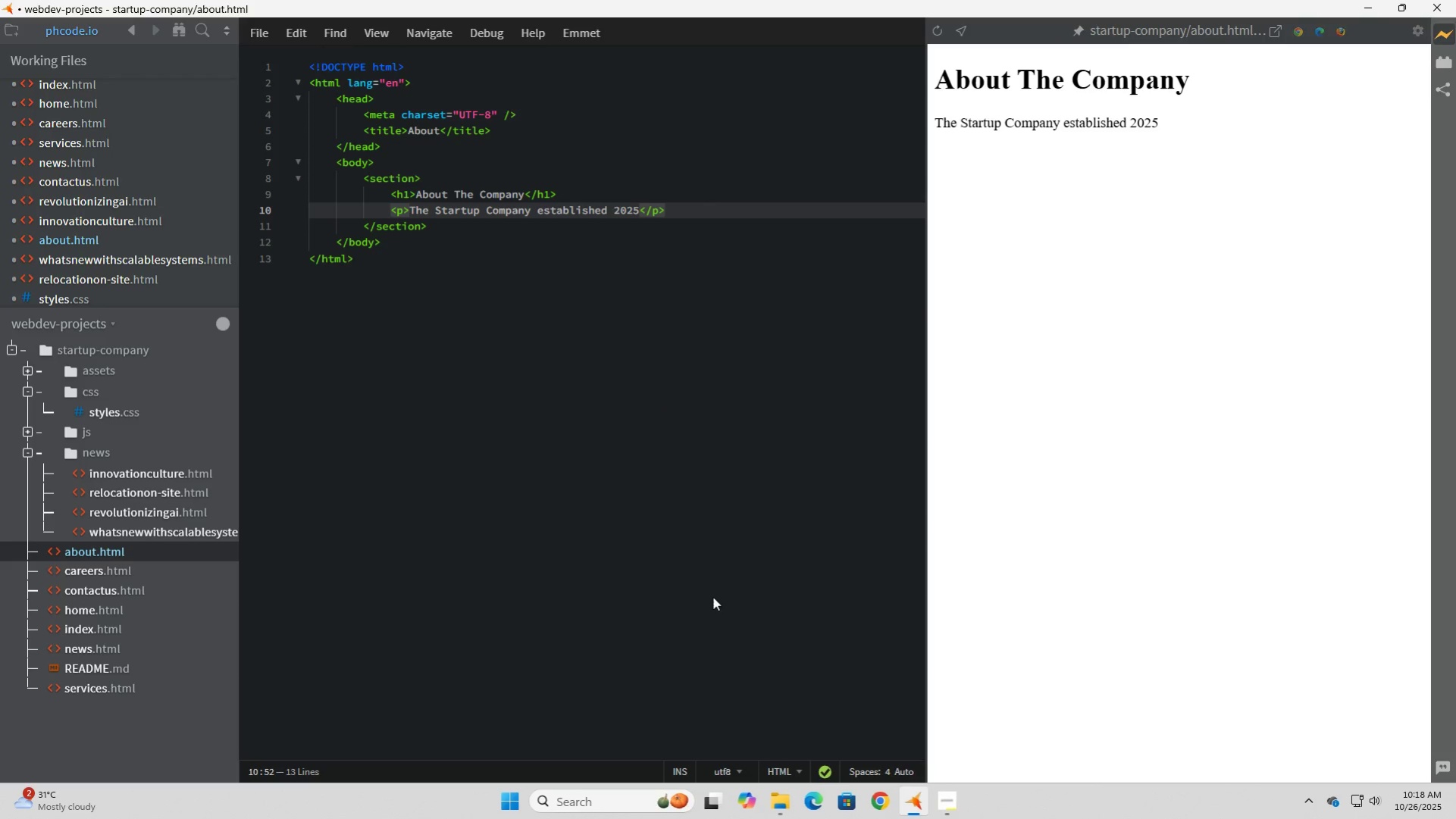 
left_click([708, 606])
 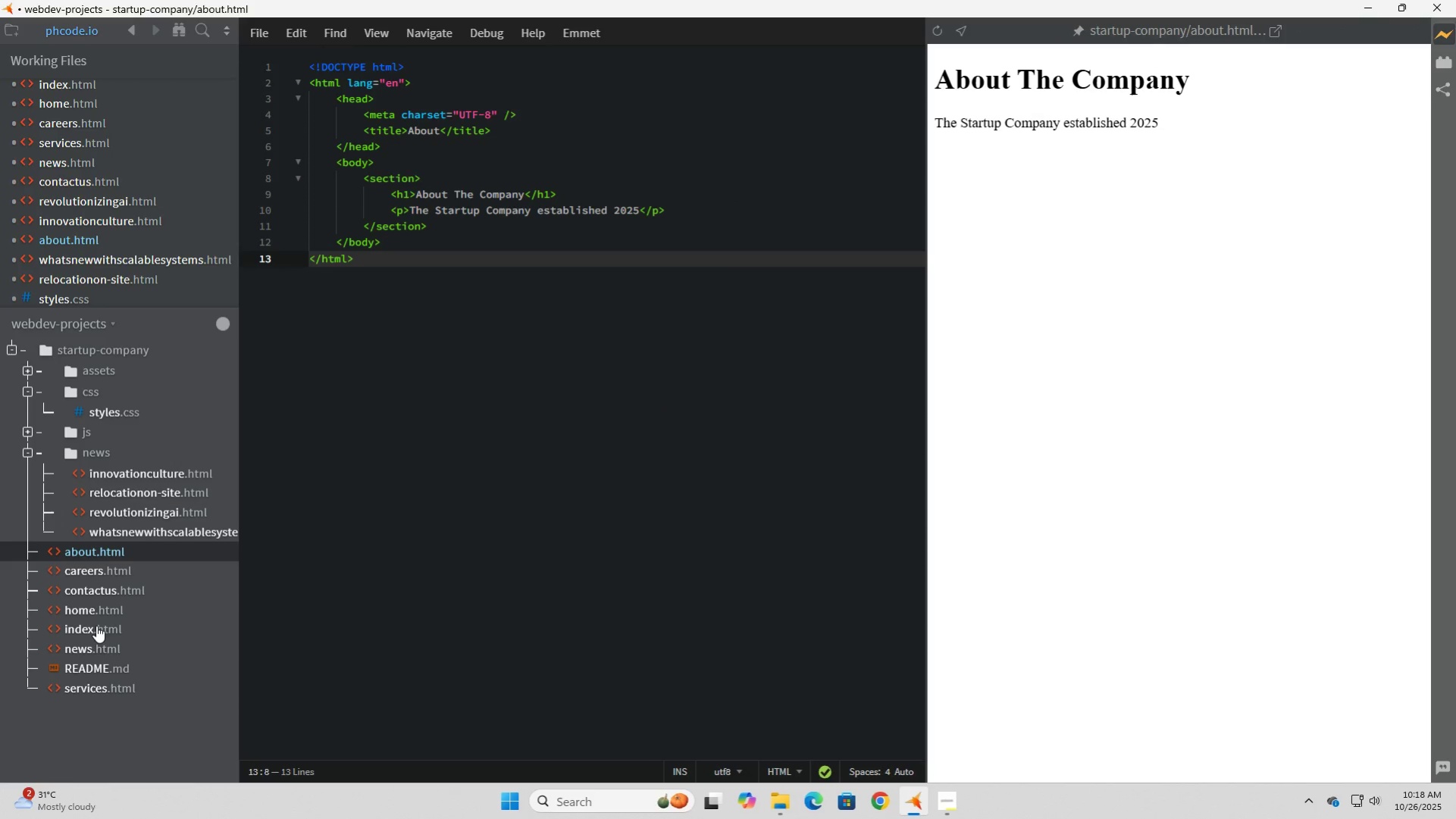 
left_click([95, 626])
 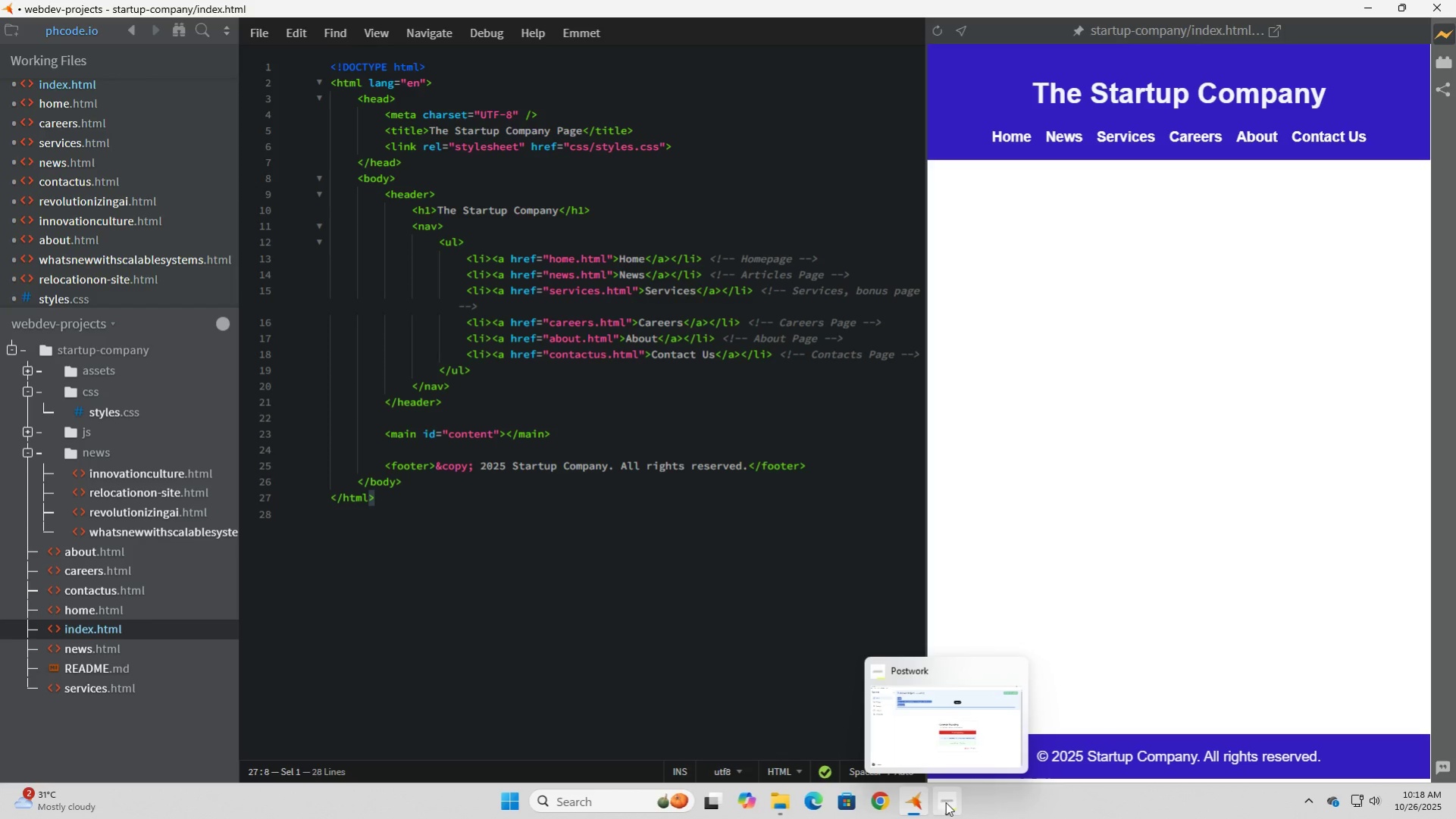 
left_click([618, 807])
 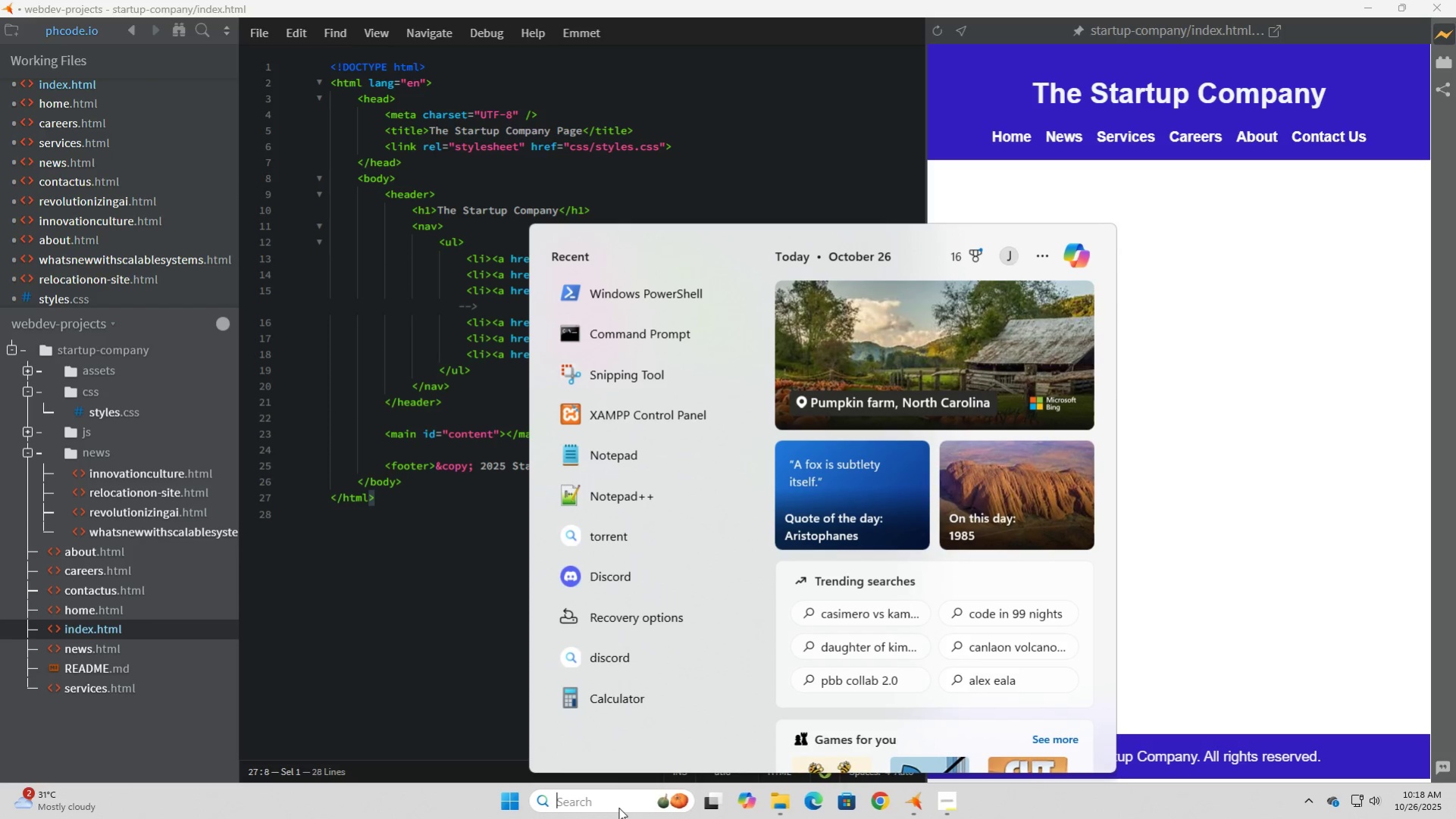 
type(notep)
 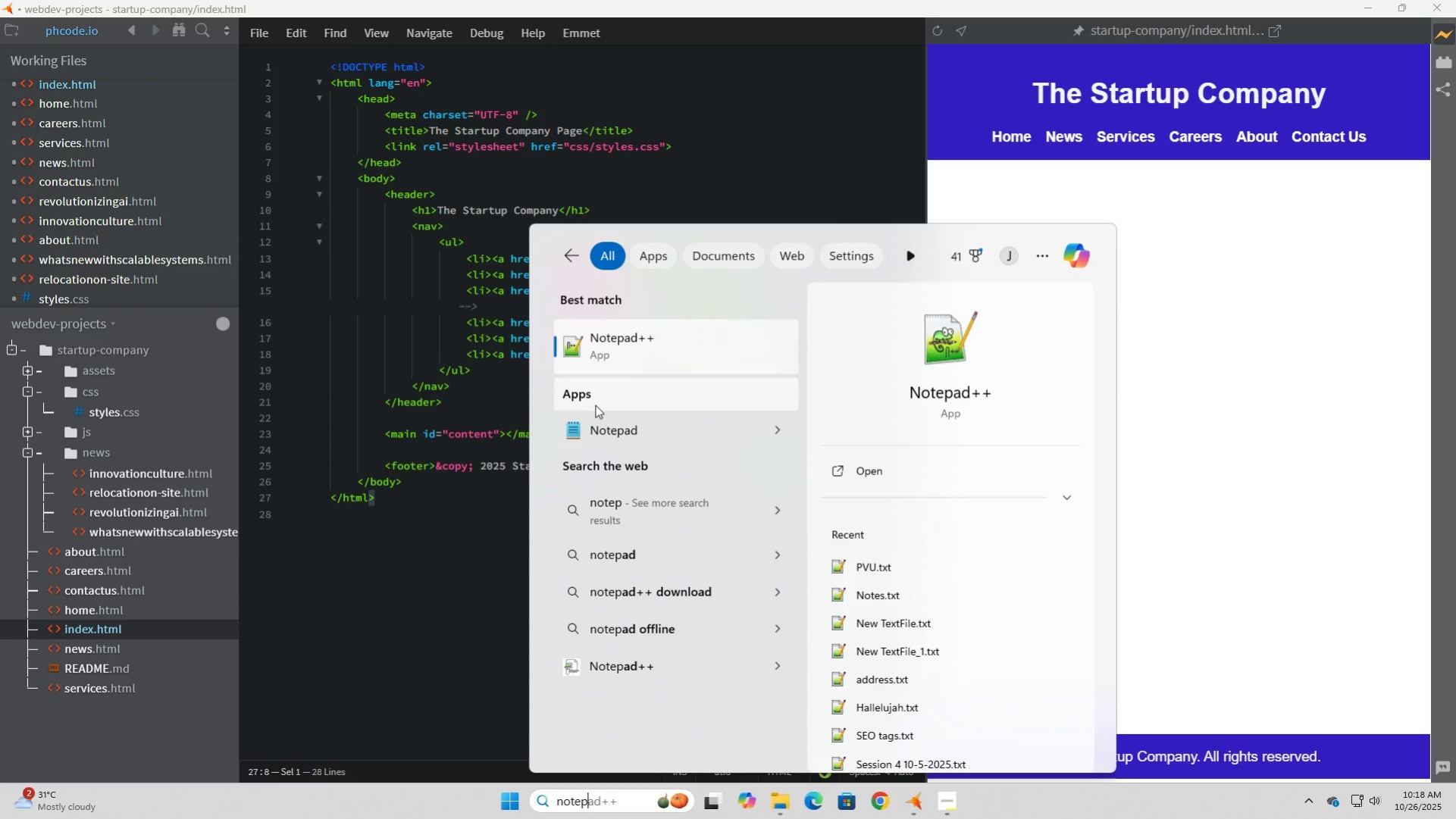 
left_click([616, 430])
 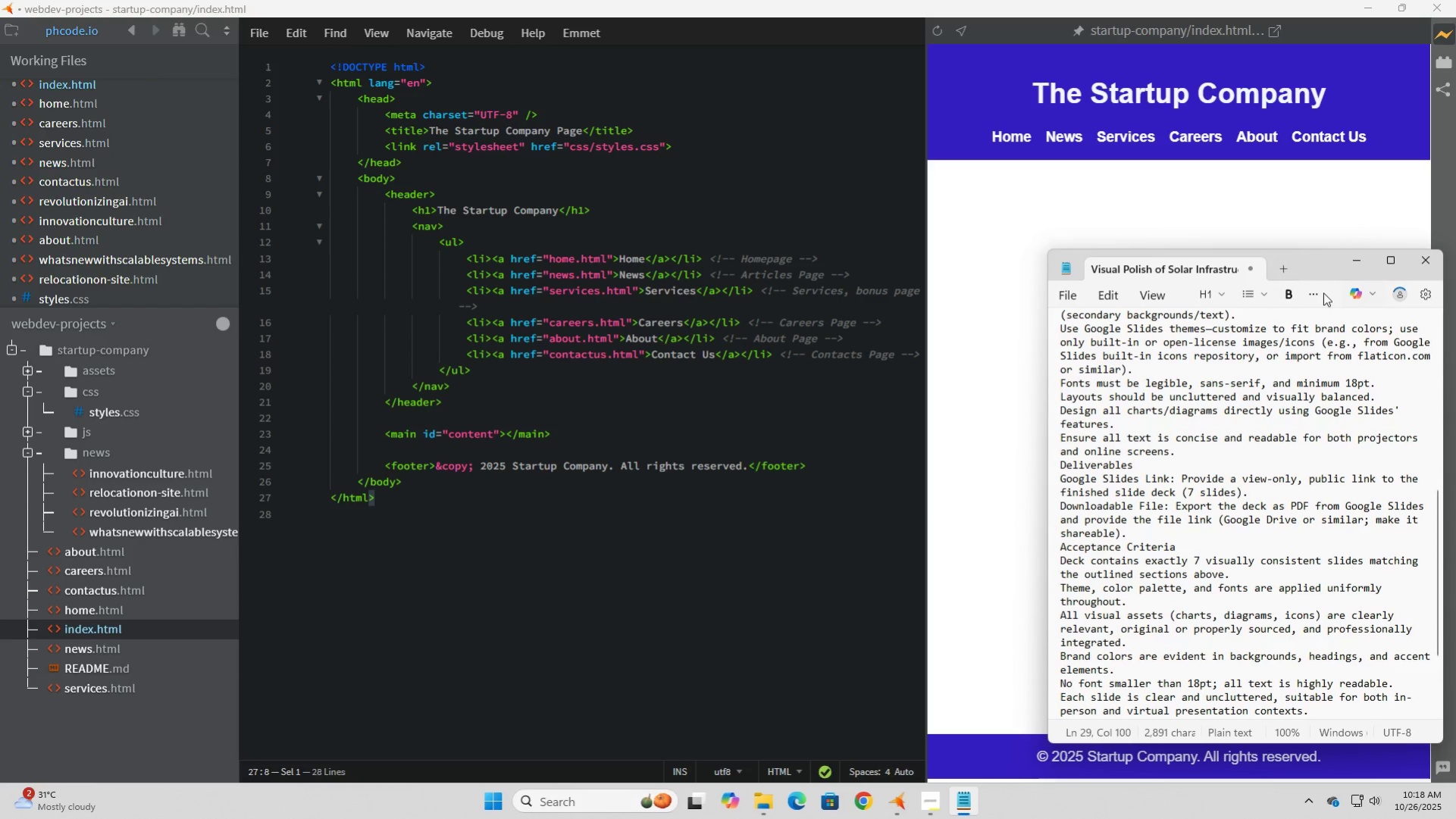 
left_click([1286, 273])
 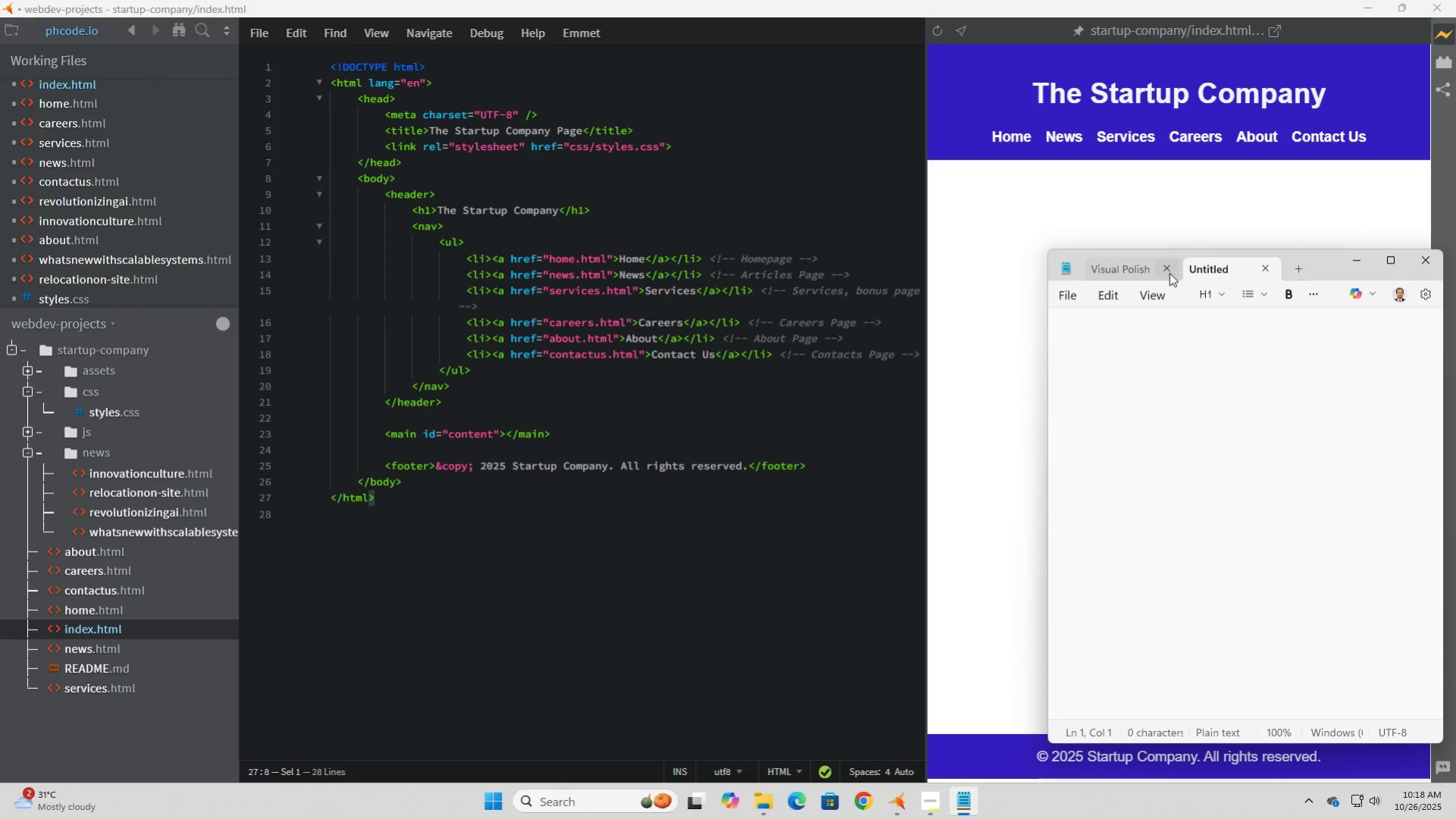 
left_click([1169, 272])
 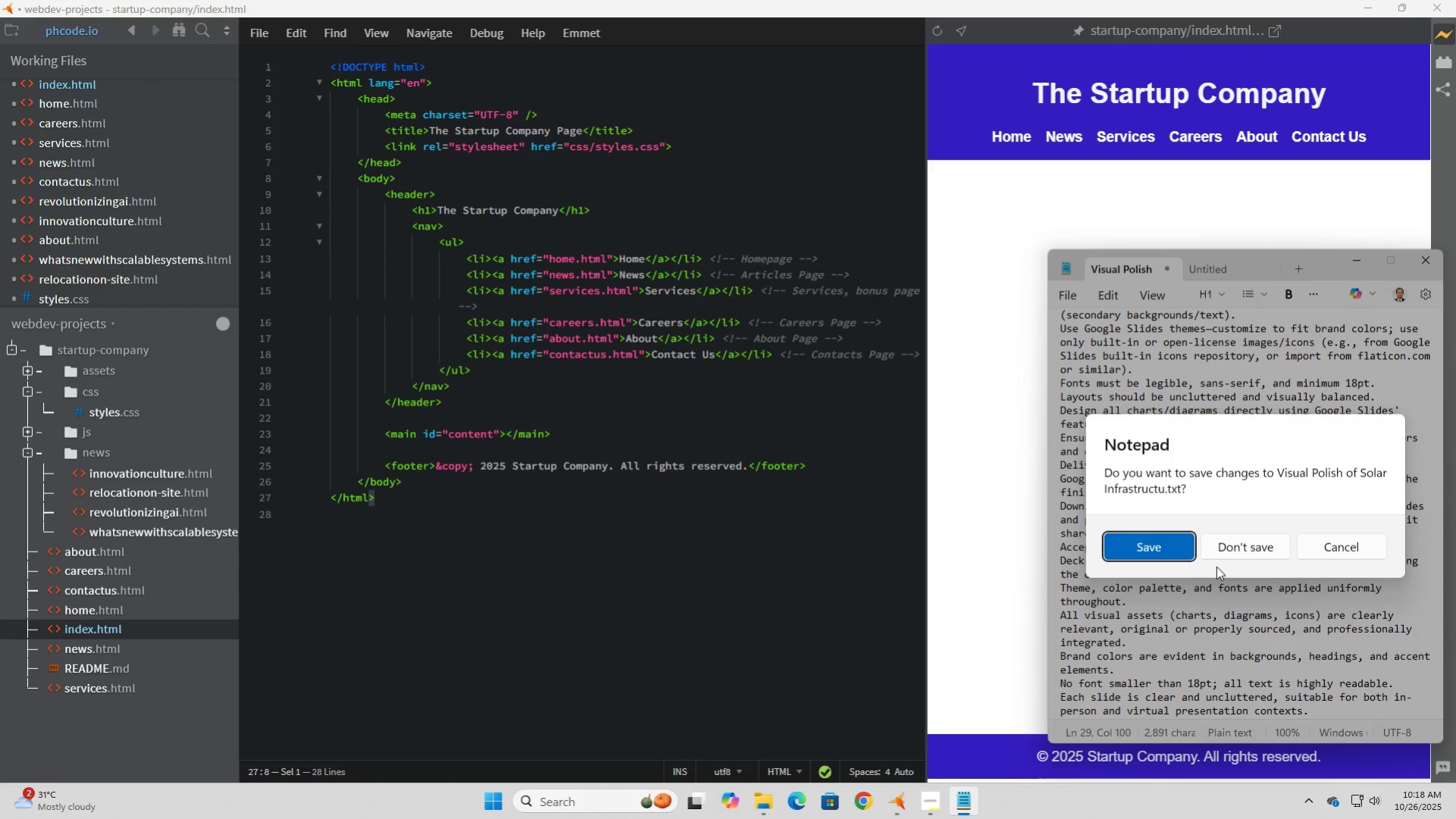 
left_click([1223, 551])
 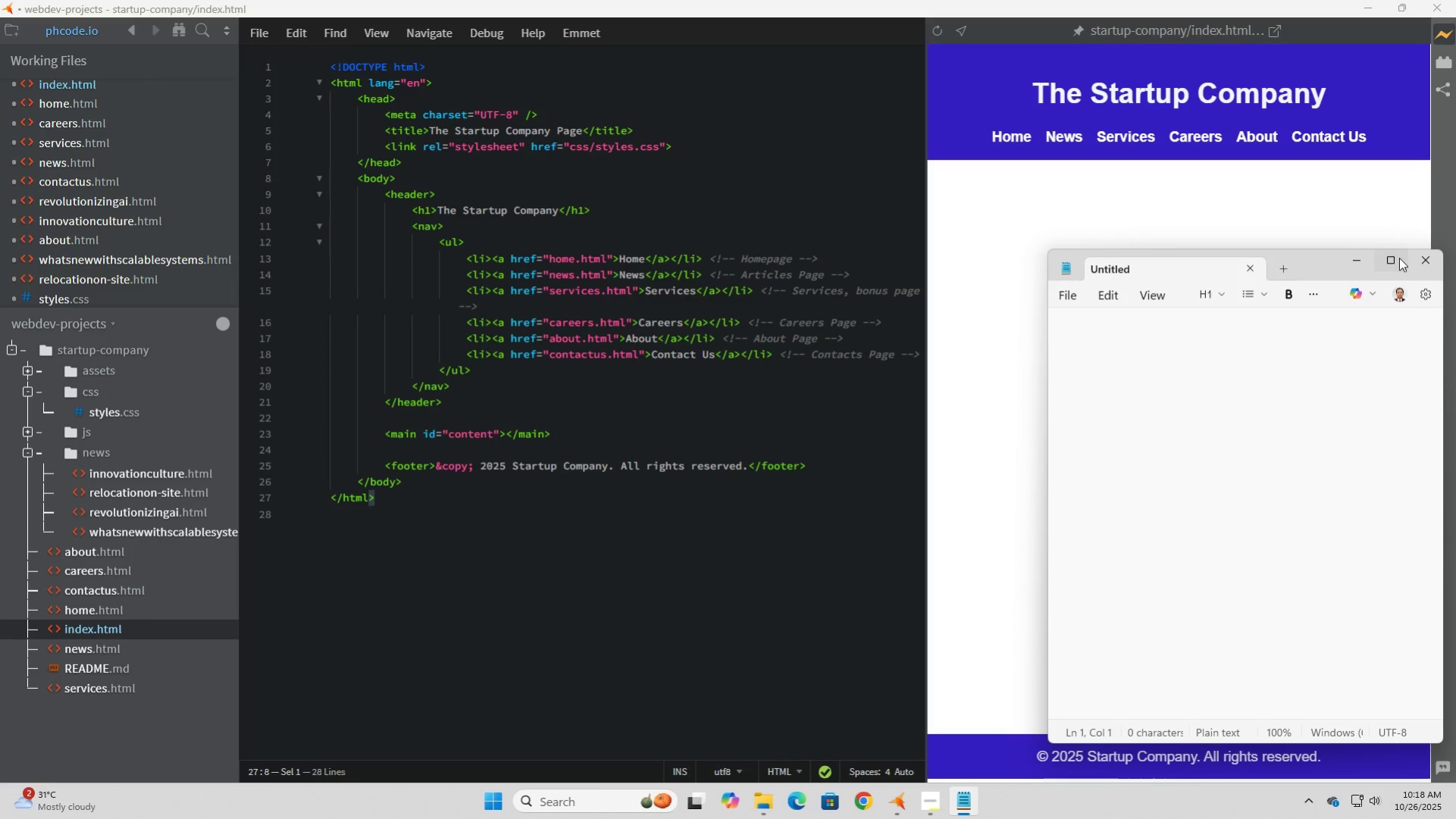 
left_click([1392, 259])
 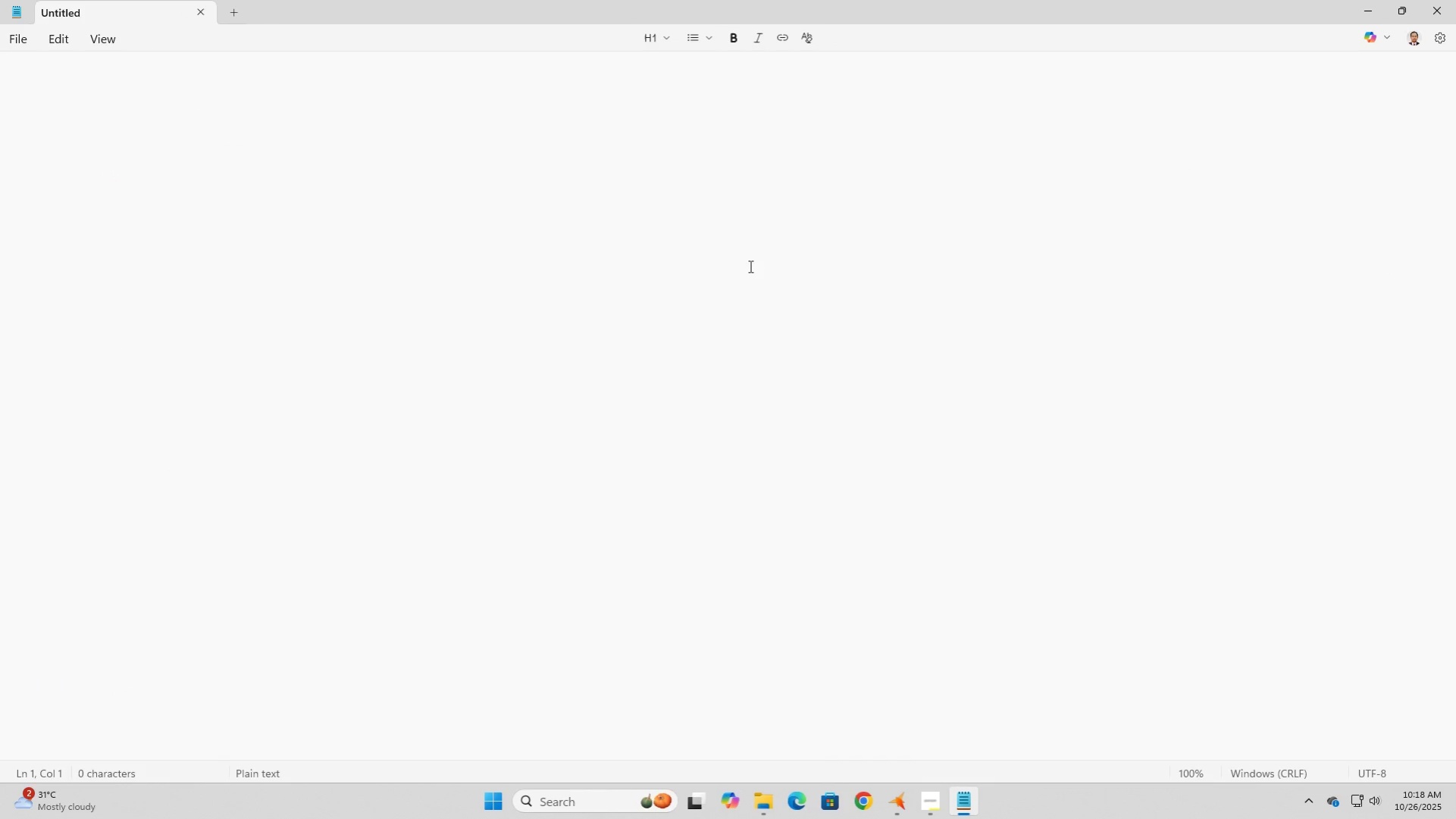 
left_click([811, 130])
 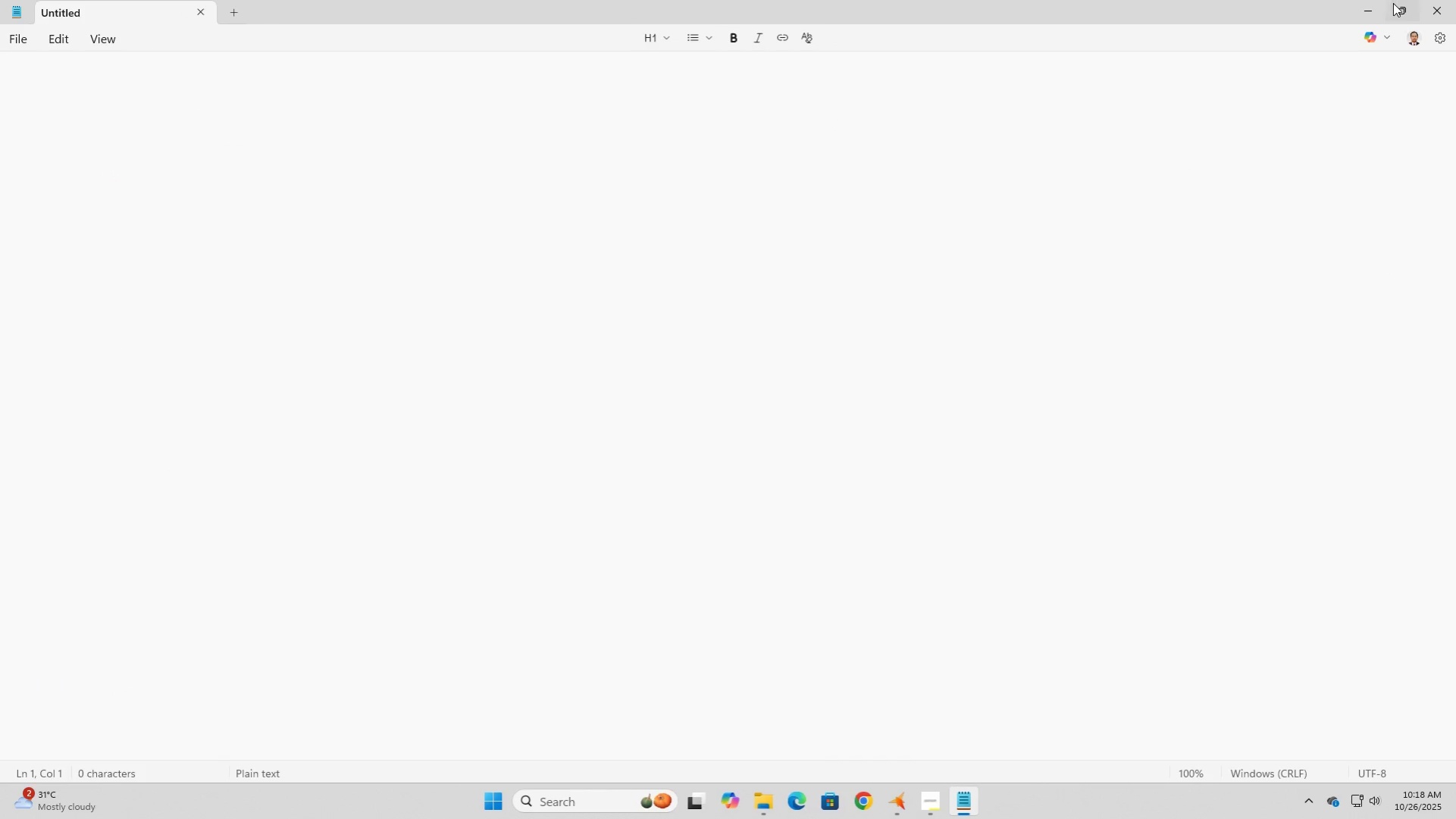 
left_click([1397, 5])
 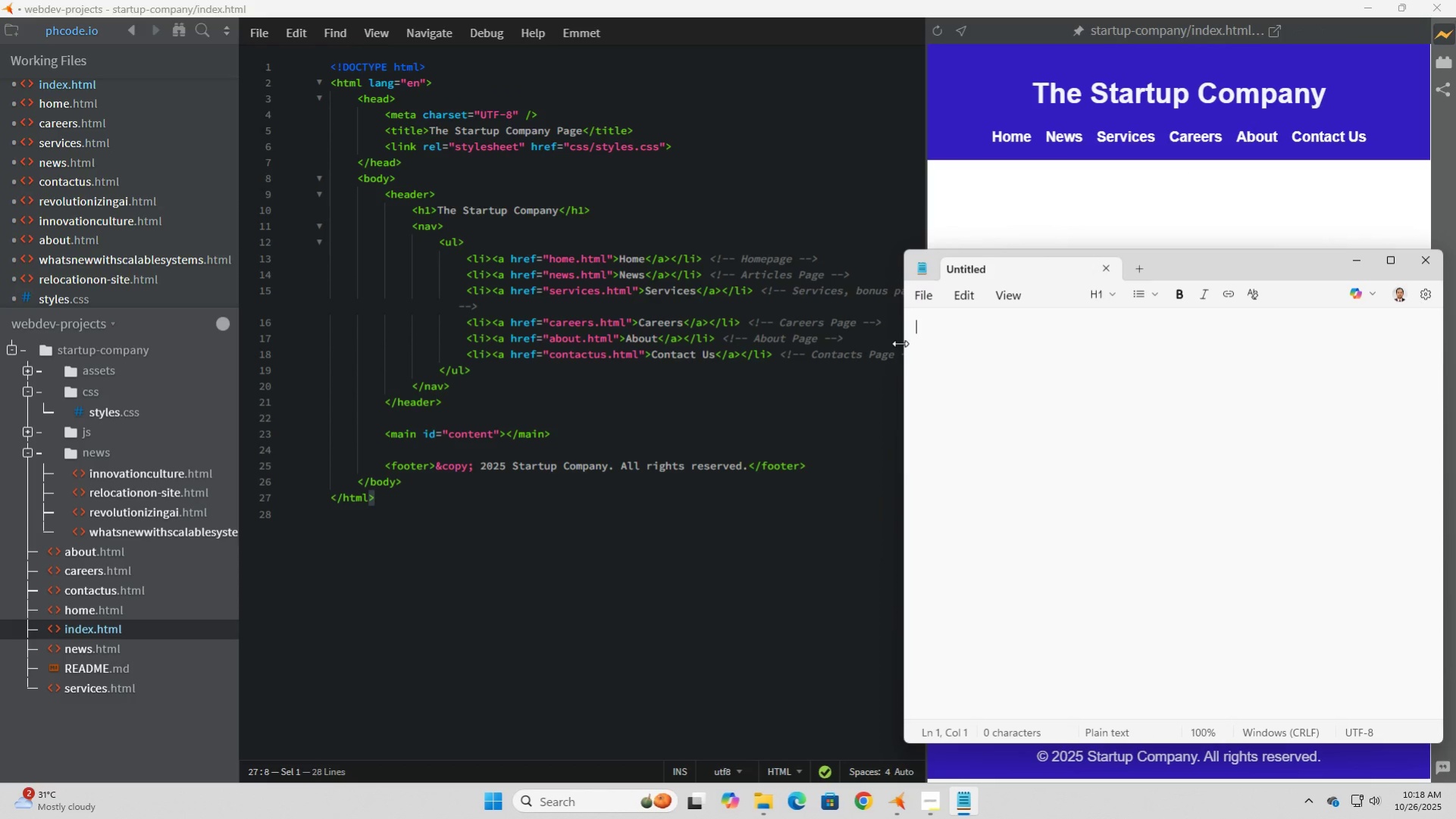 
wait(5.08)
 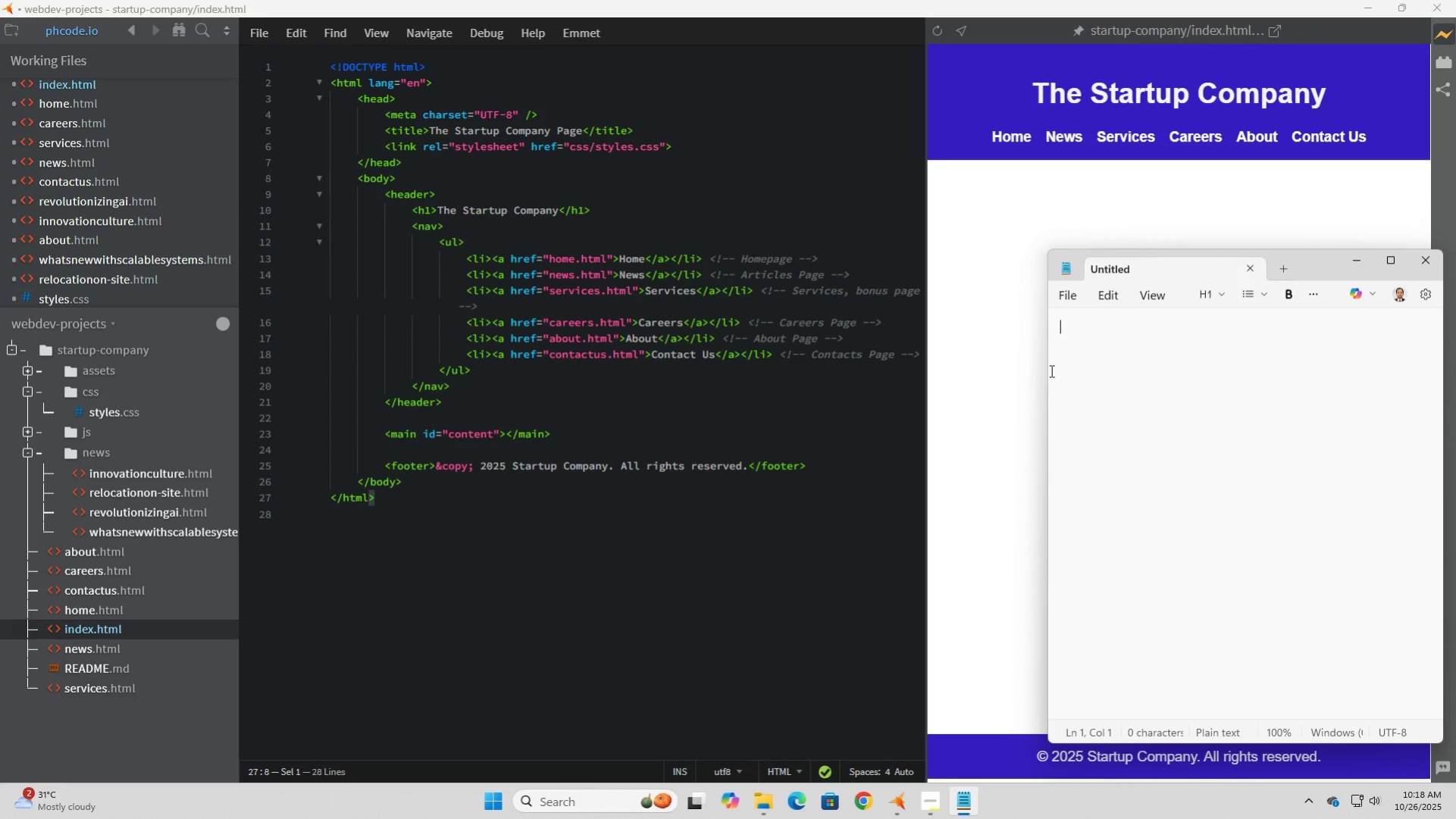 
left_click([117, 731])
 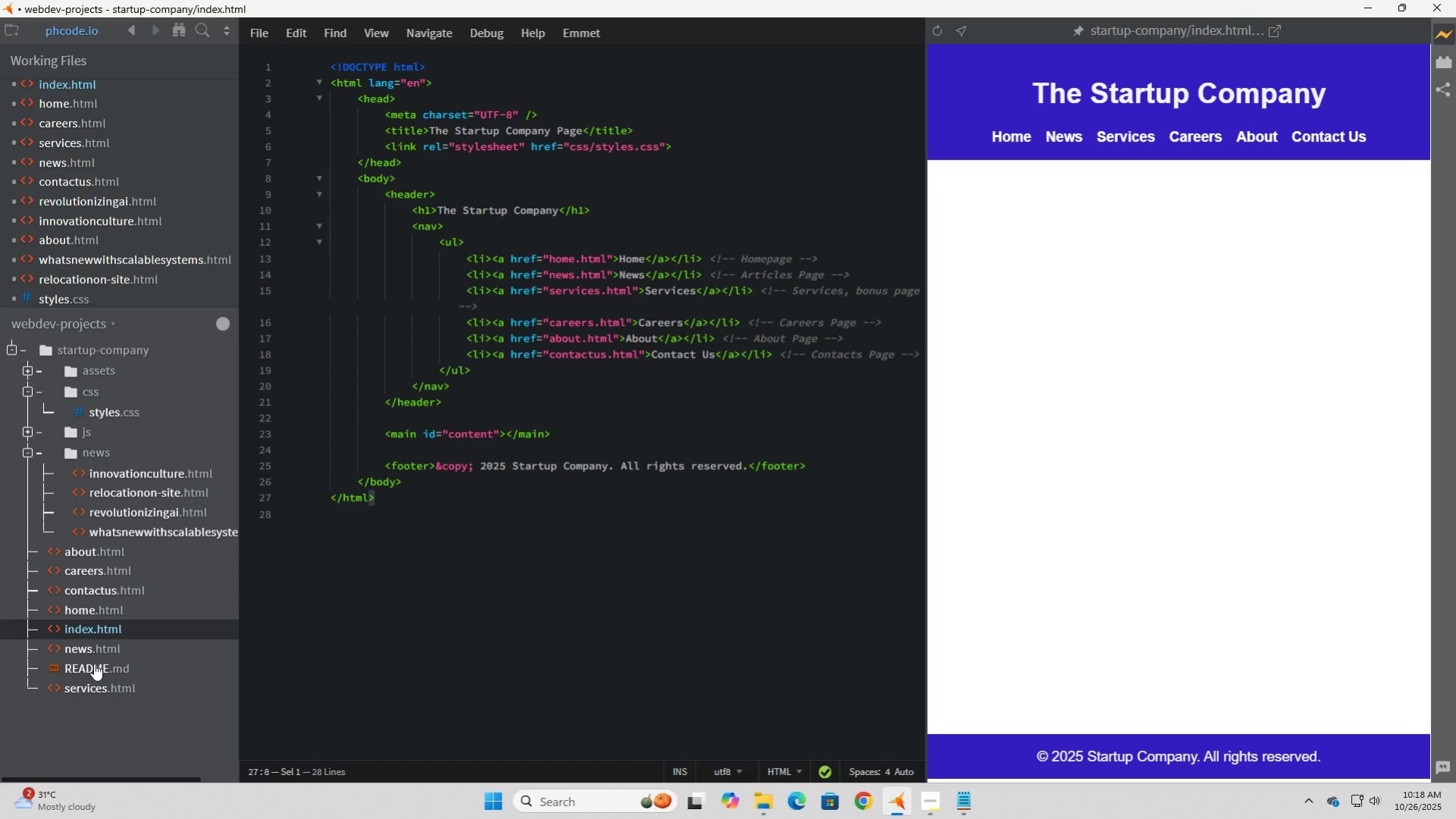 
left_click([94, 663])
 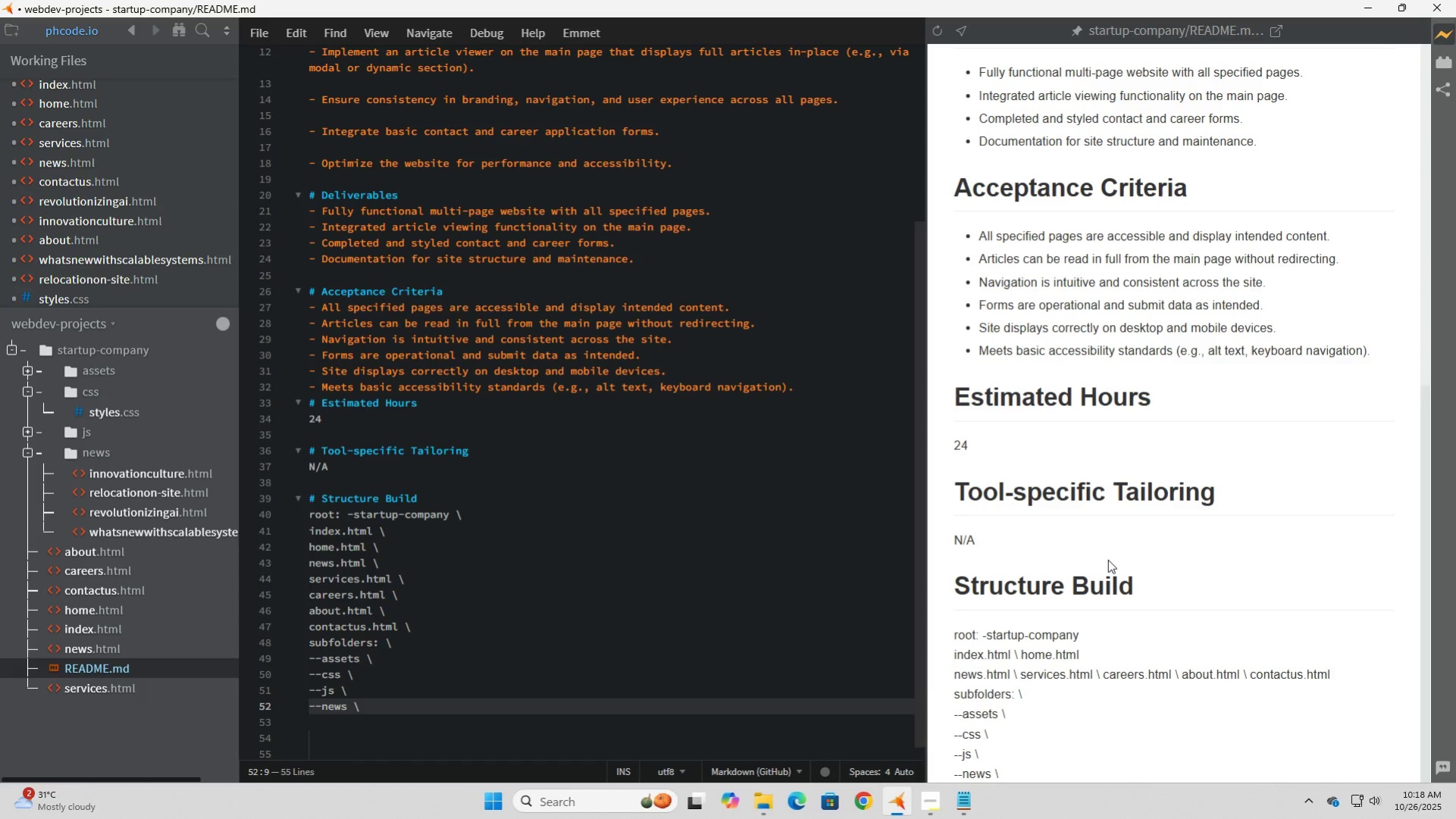 
scroll: coordinate [1107, 559], scroll_direction: up, amount: 4.0
 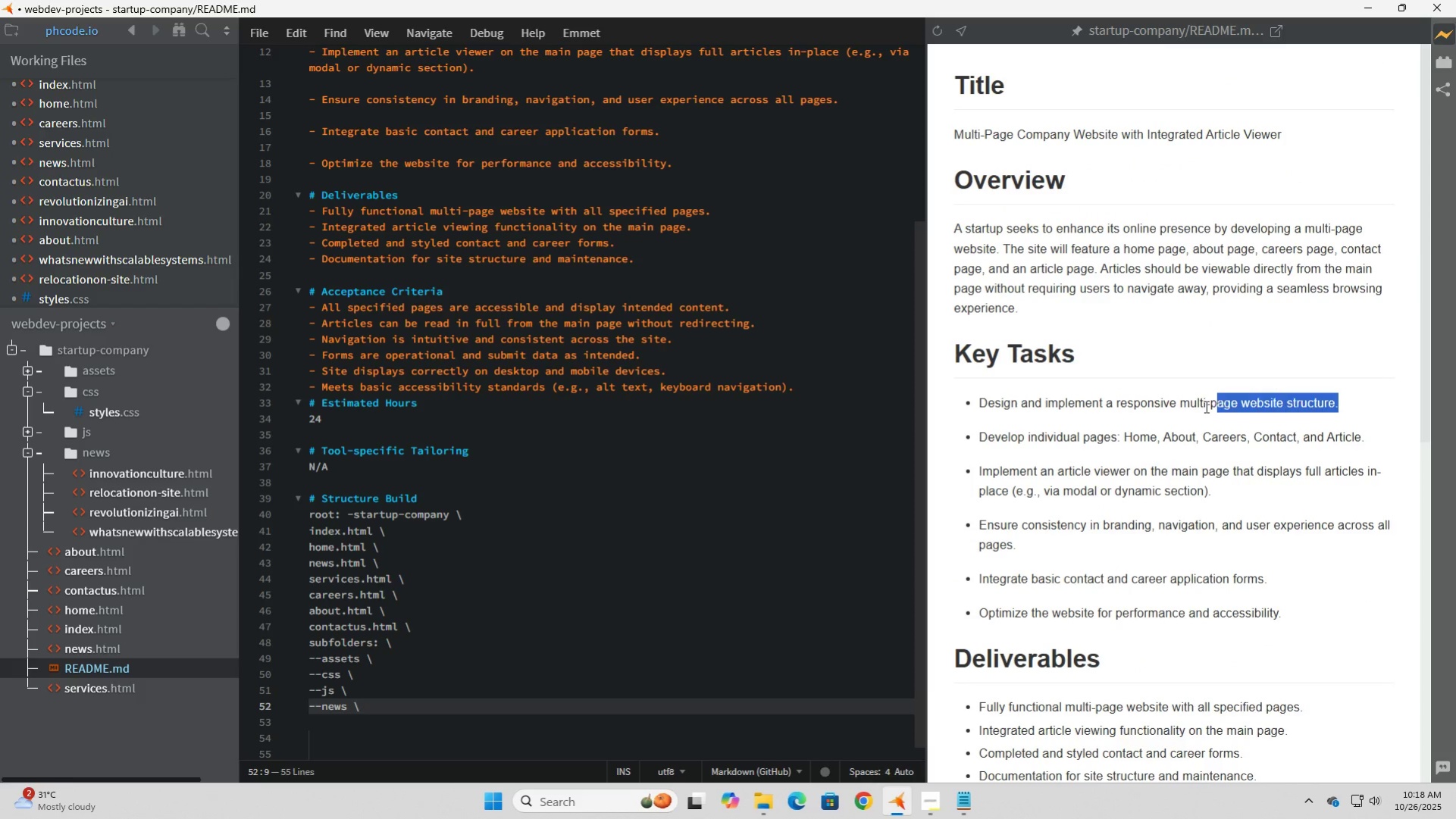 
key(Control+C)
 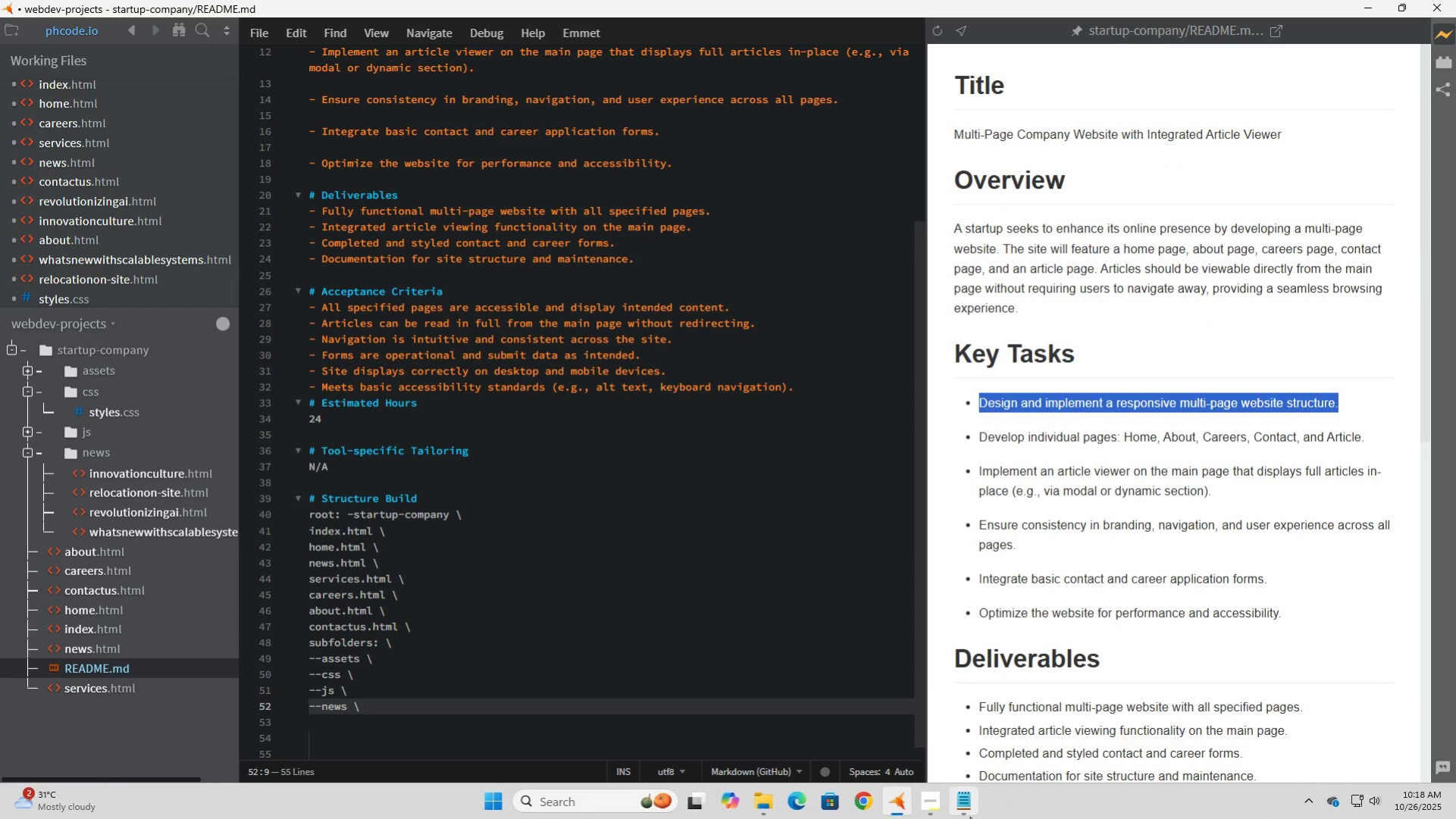 
left_click([964, 814])
 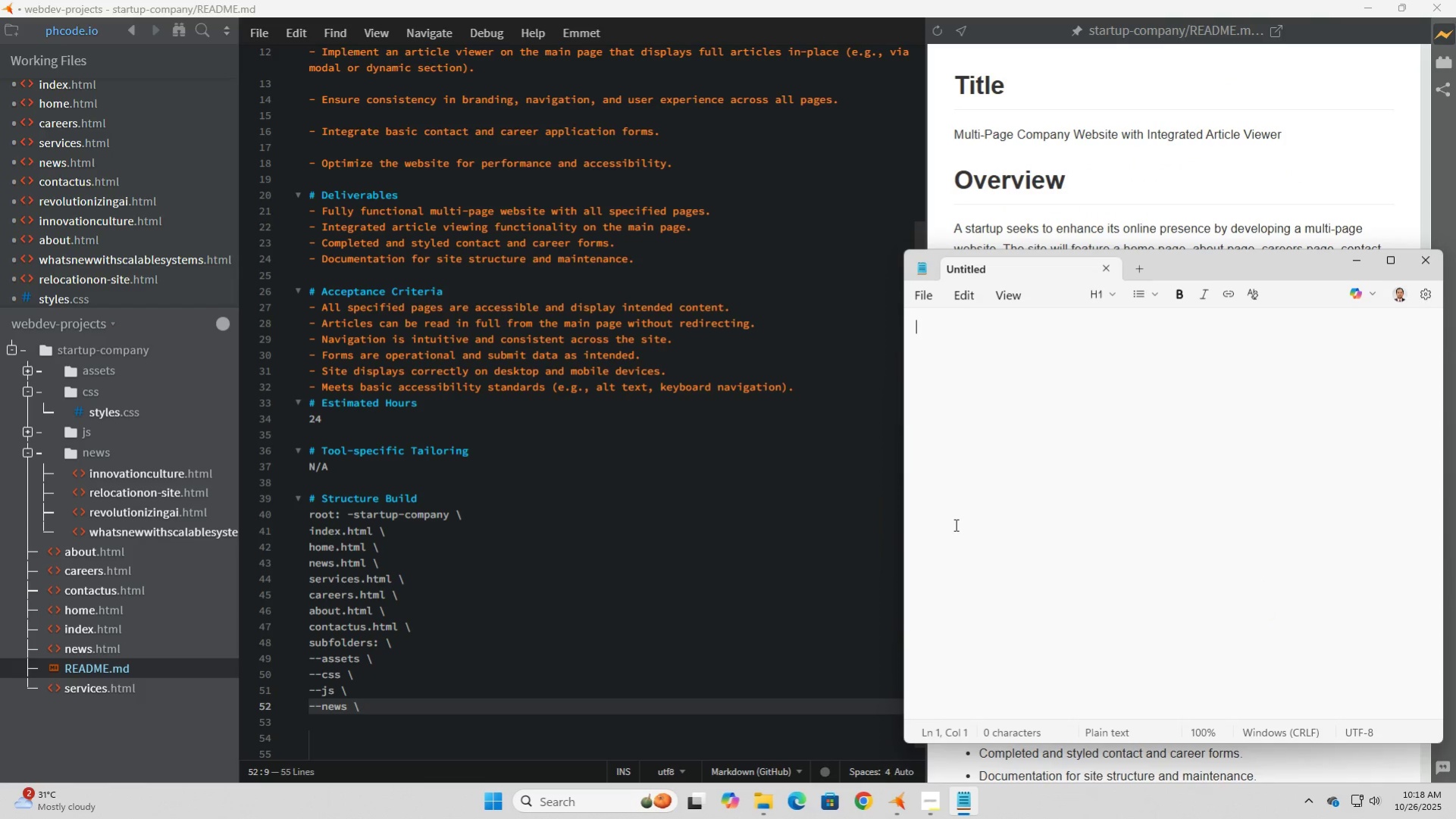 
key(Control+V)
 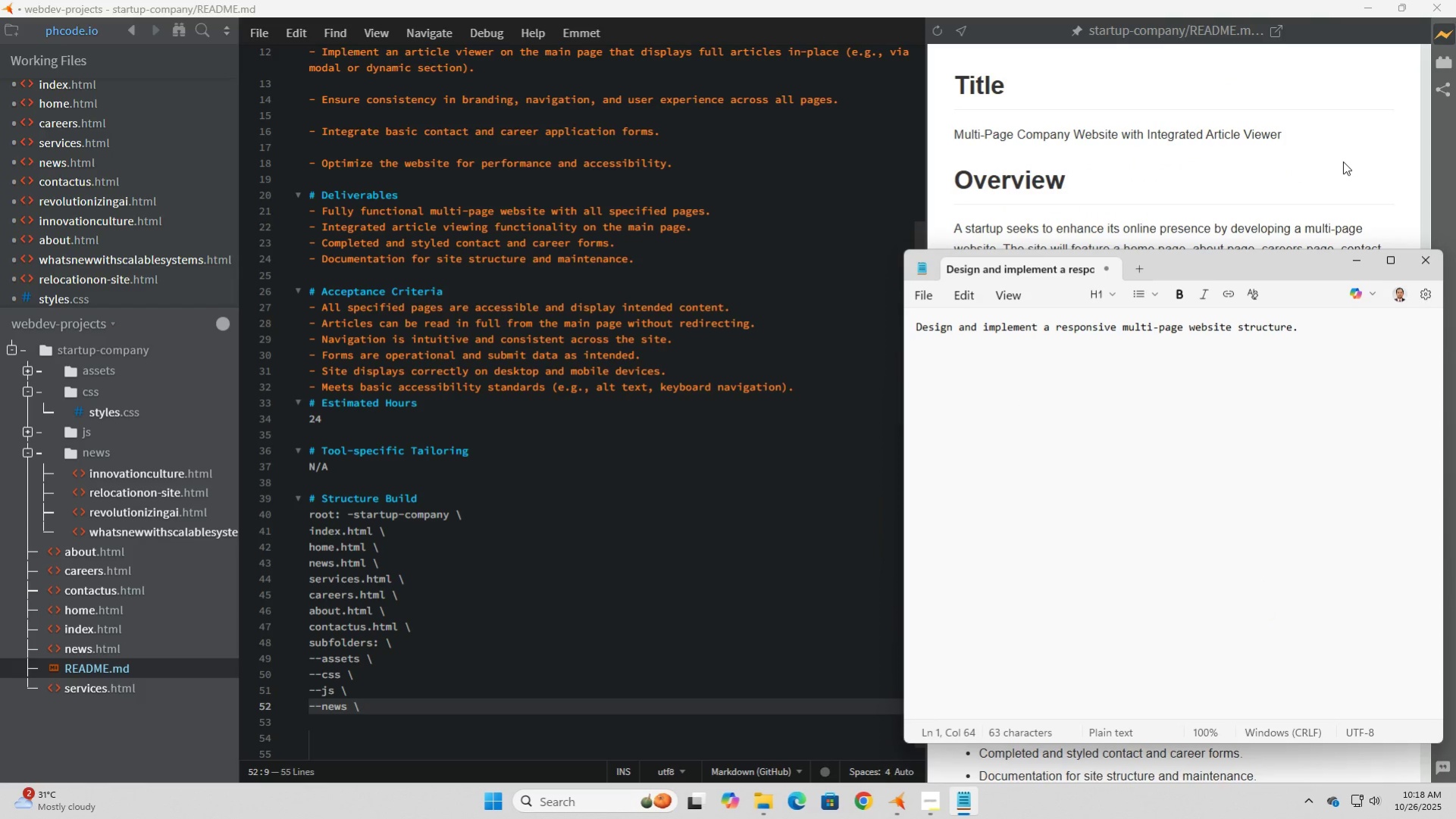 
left_click([1342, 161])
 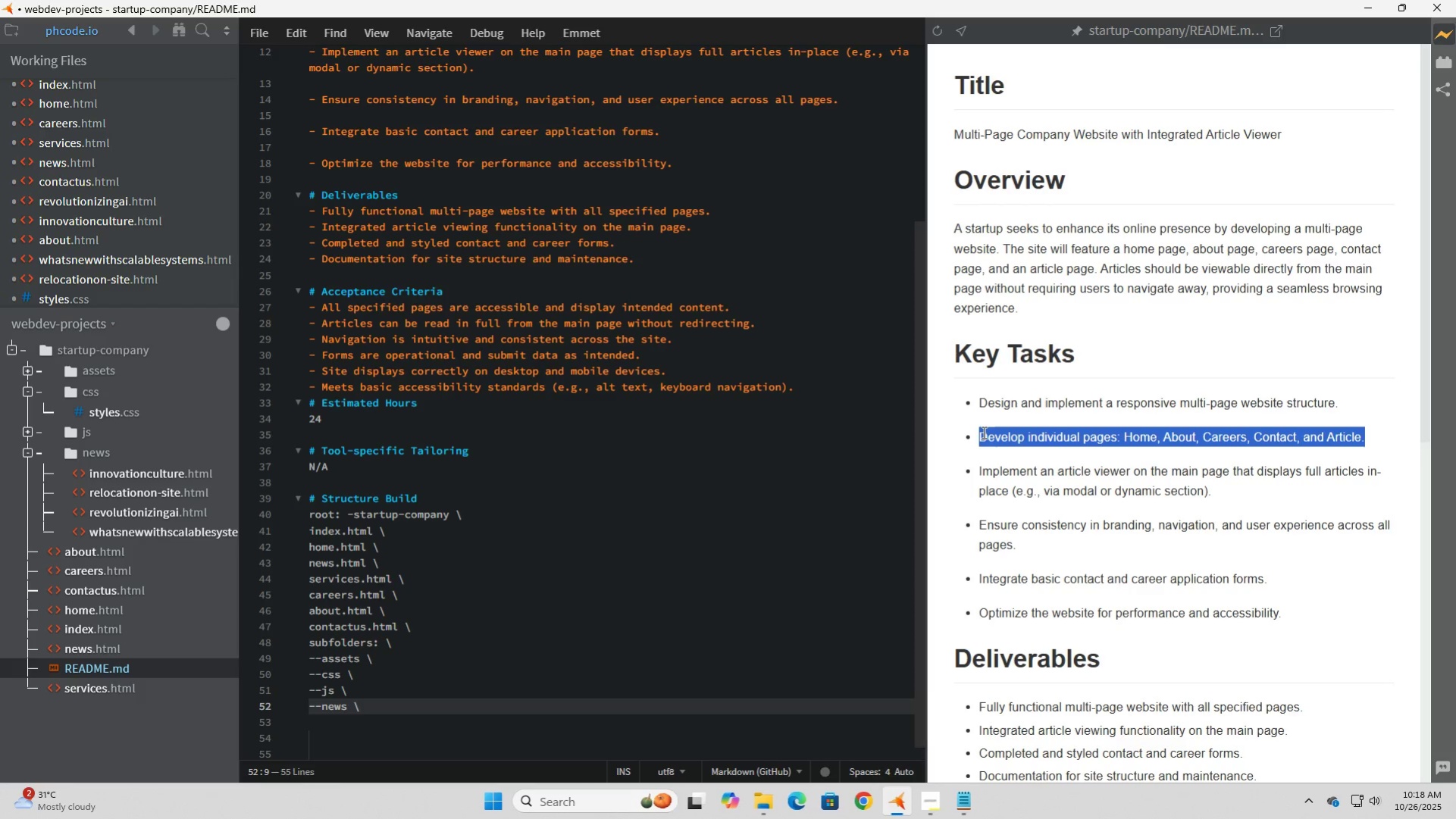 
wait(5.53)
 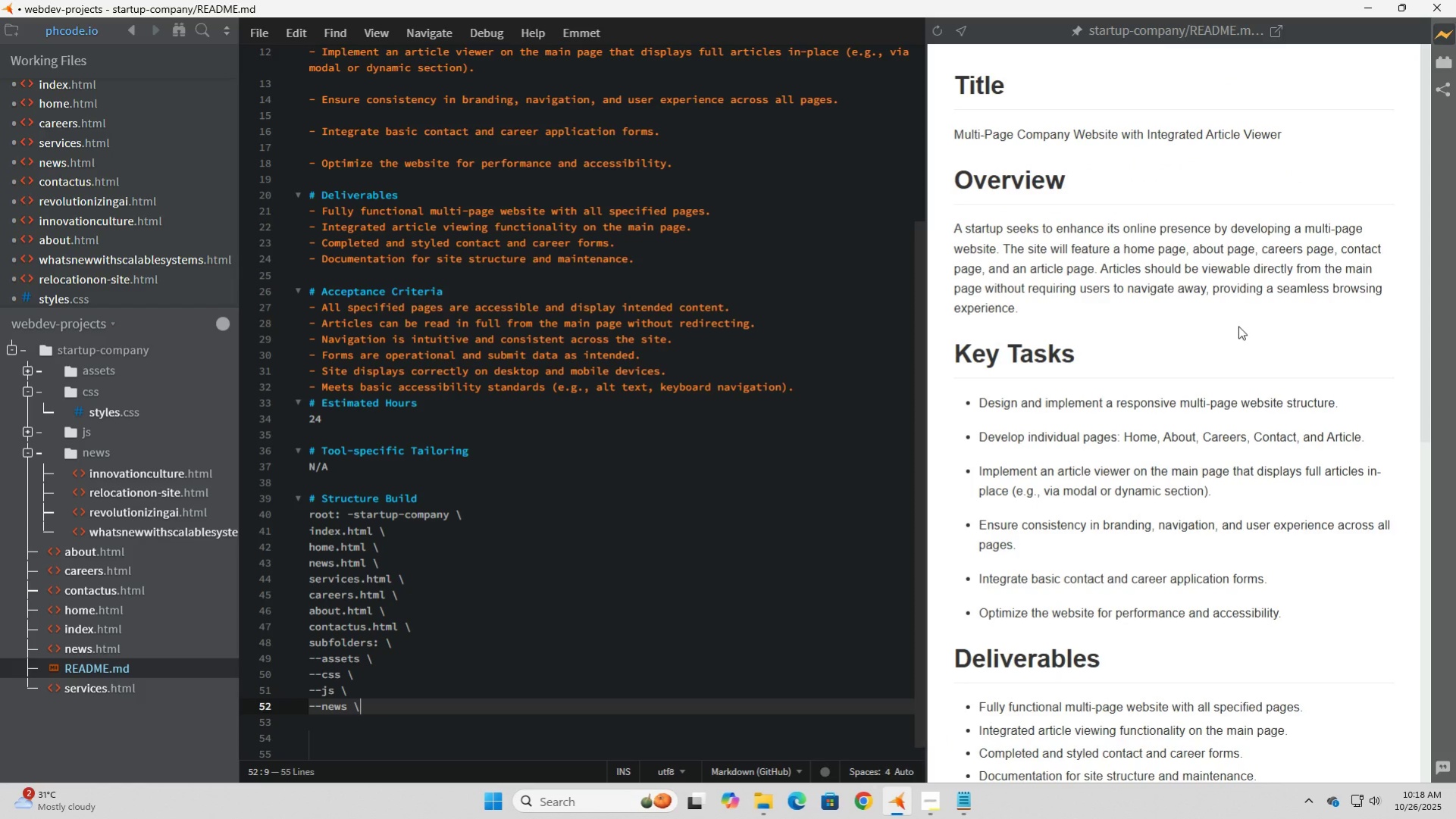 
key(Control+C)
 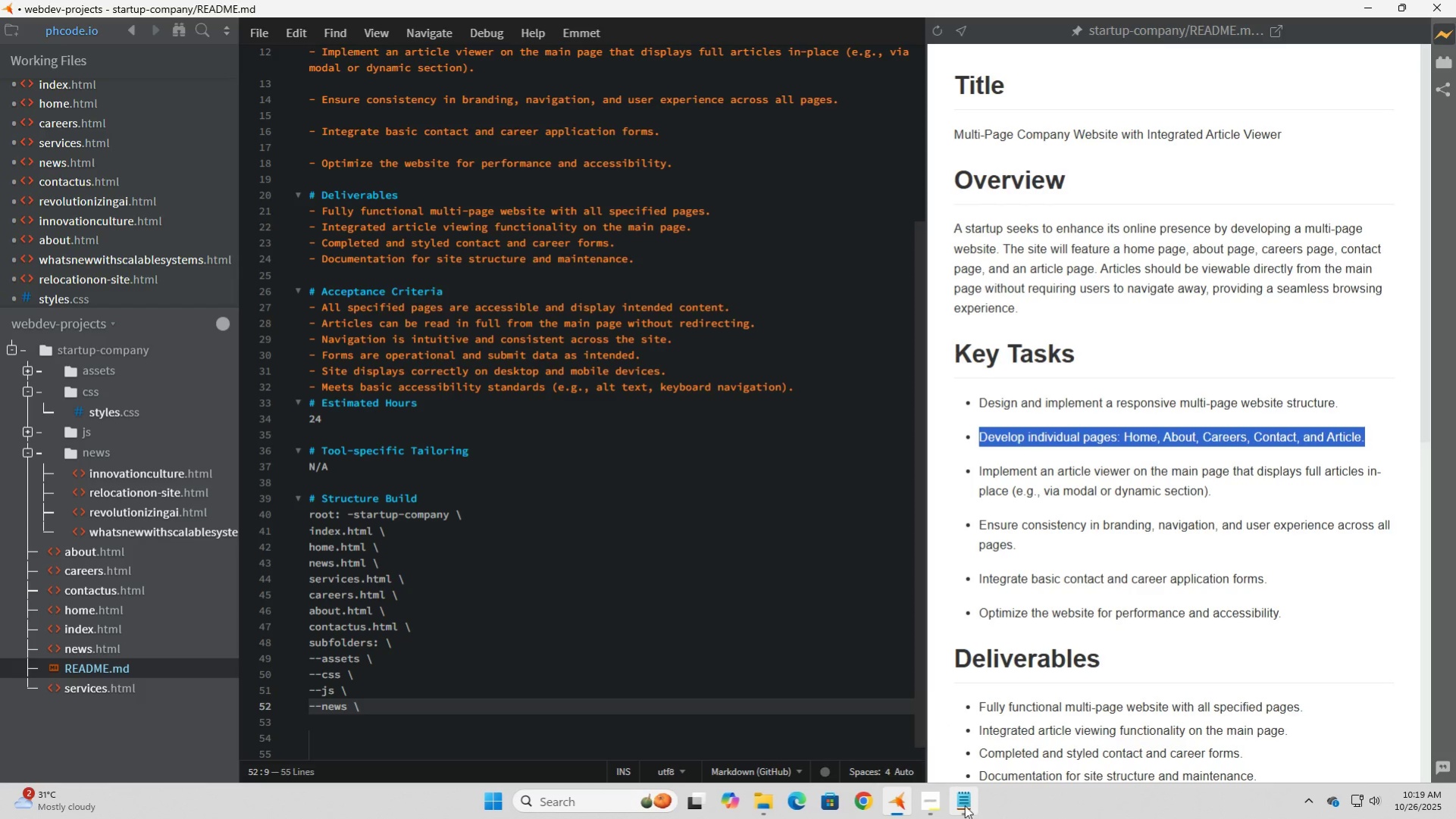 
left_click([962, 805])
 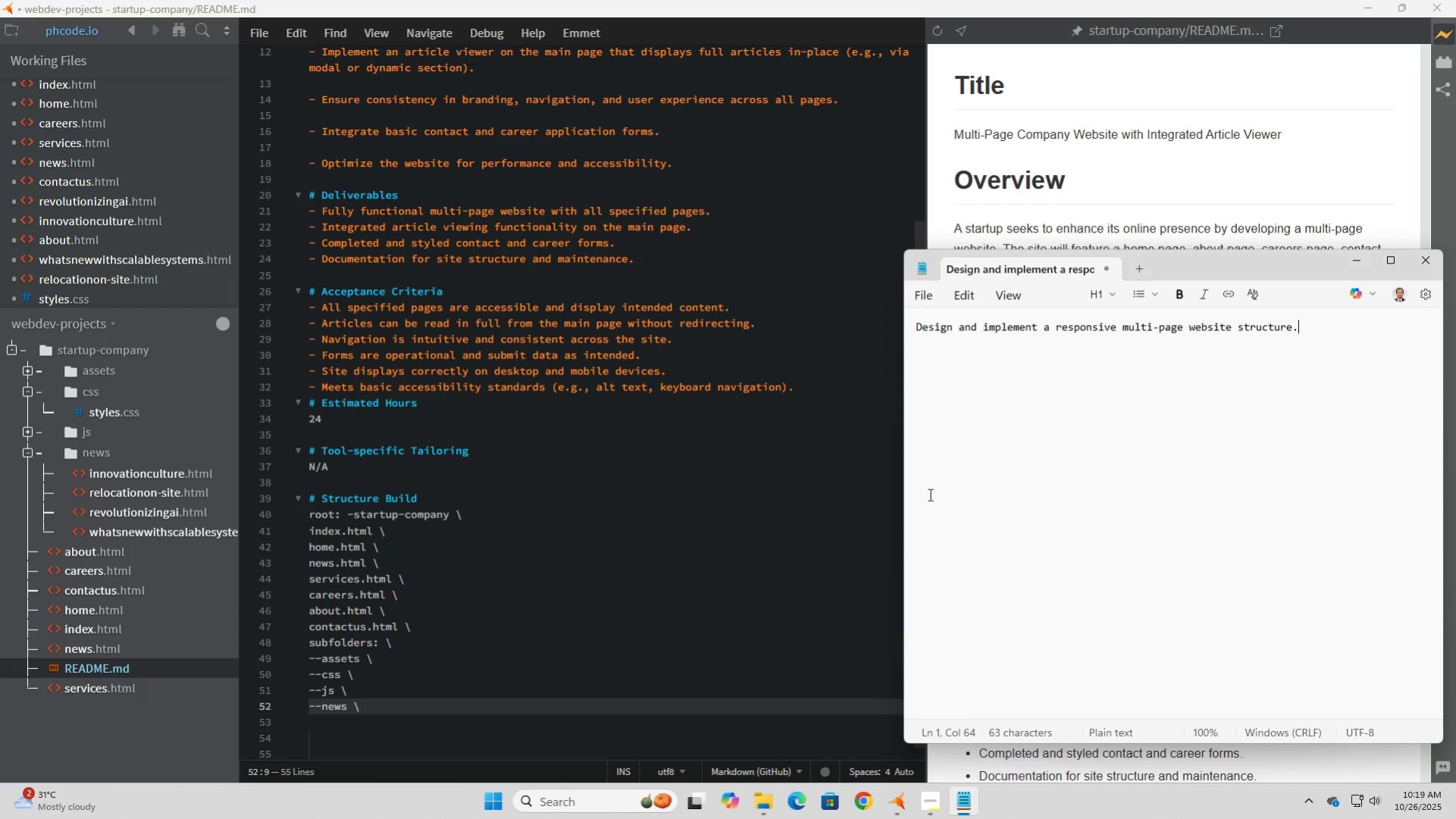 
key(Control+ControlLeft)
 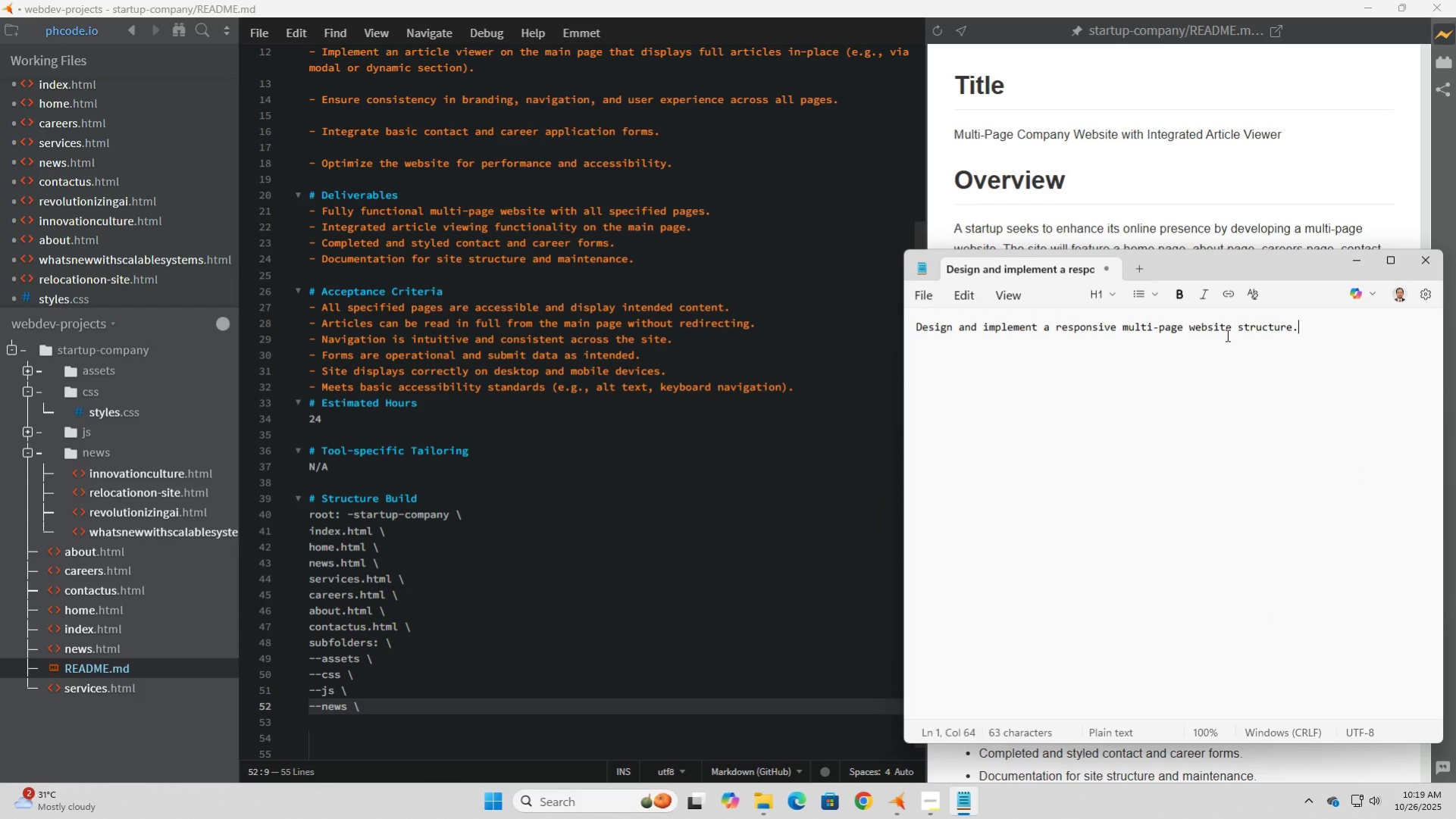 
key(Enter)
 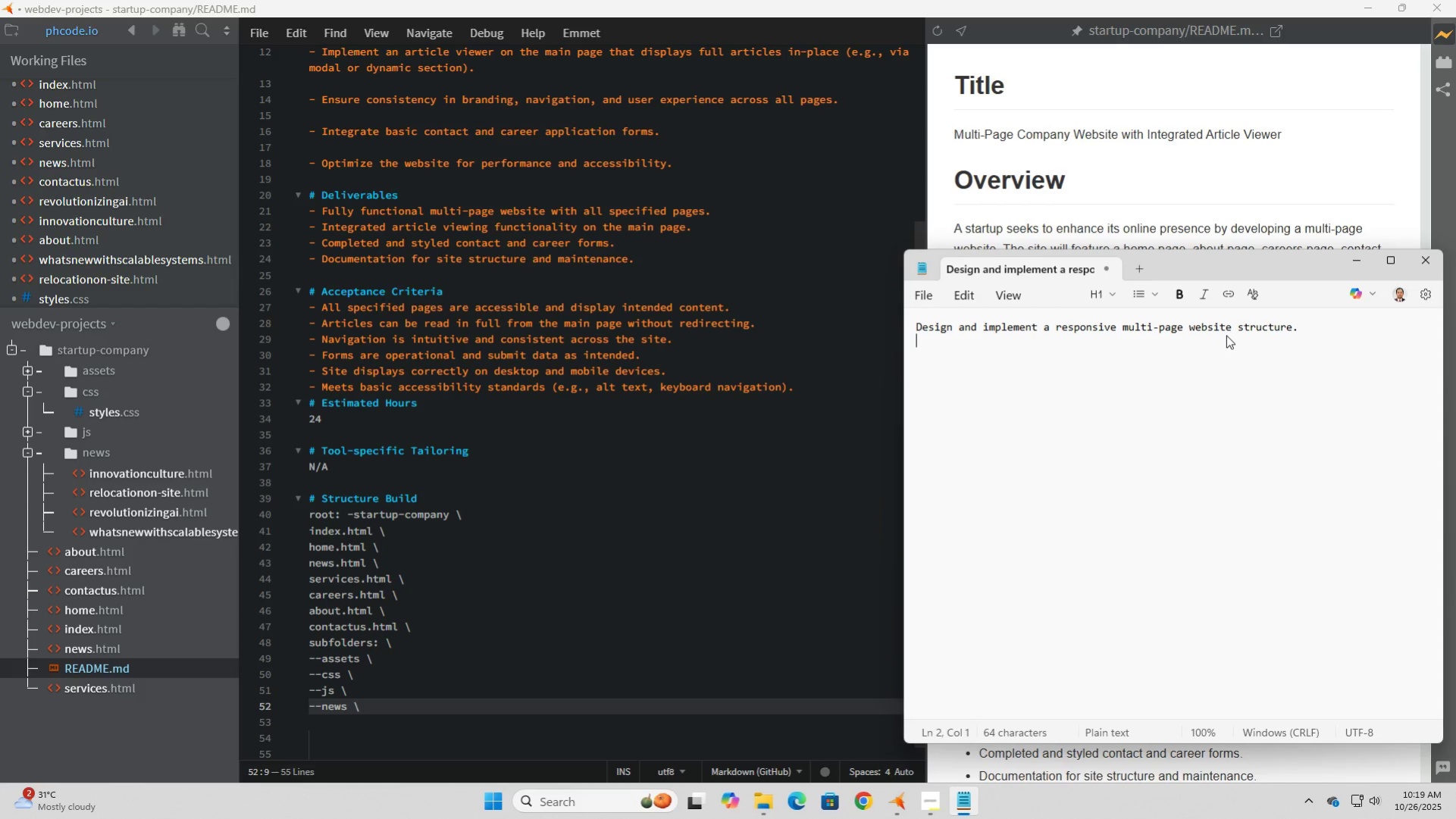 
key(Control+V)
 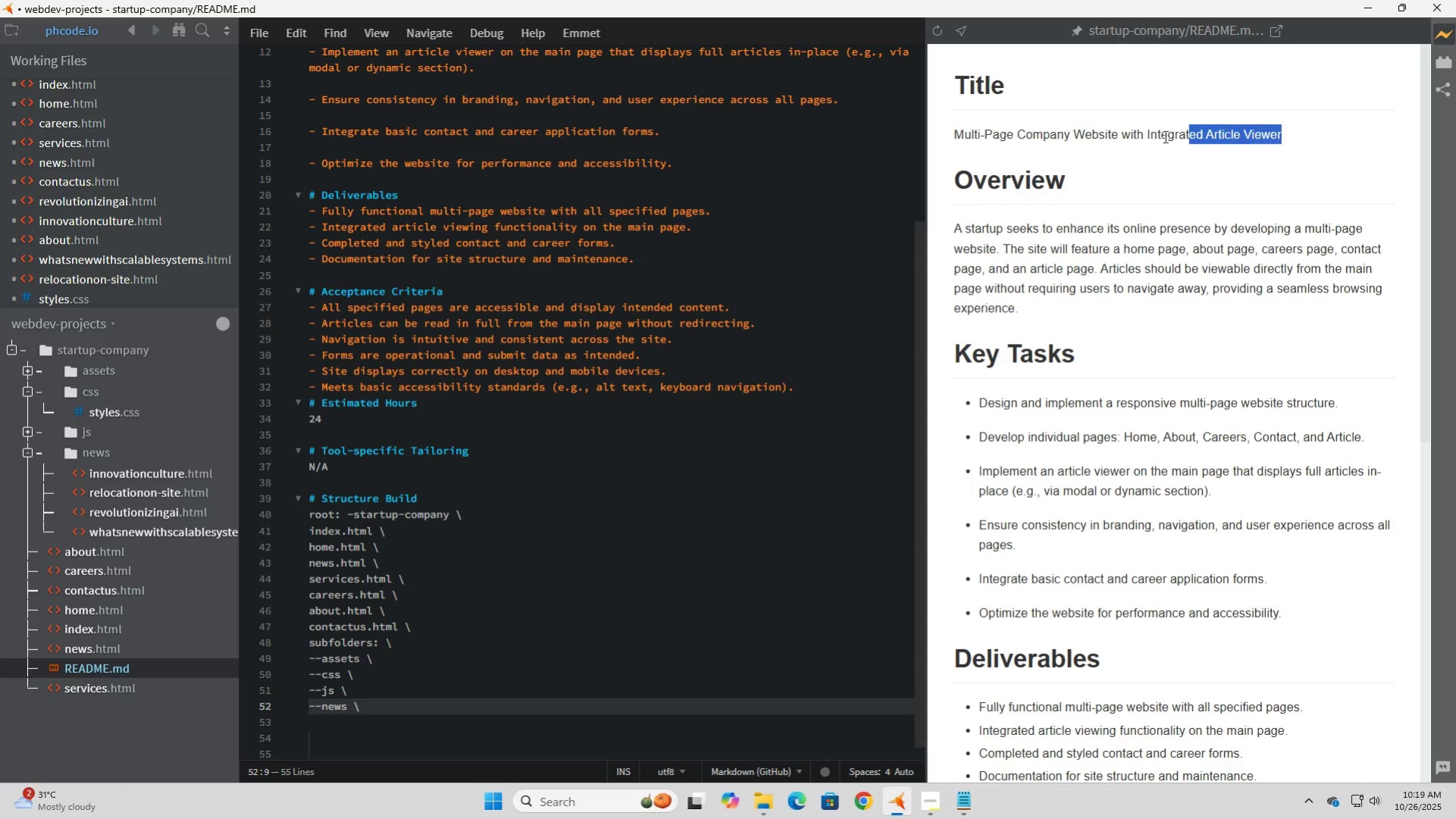 
key(Control+C)
 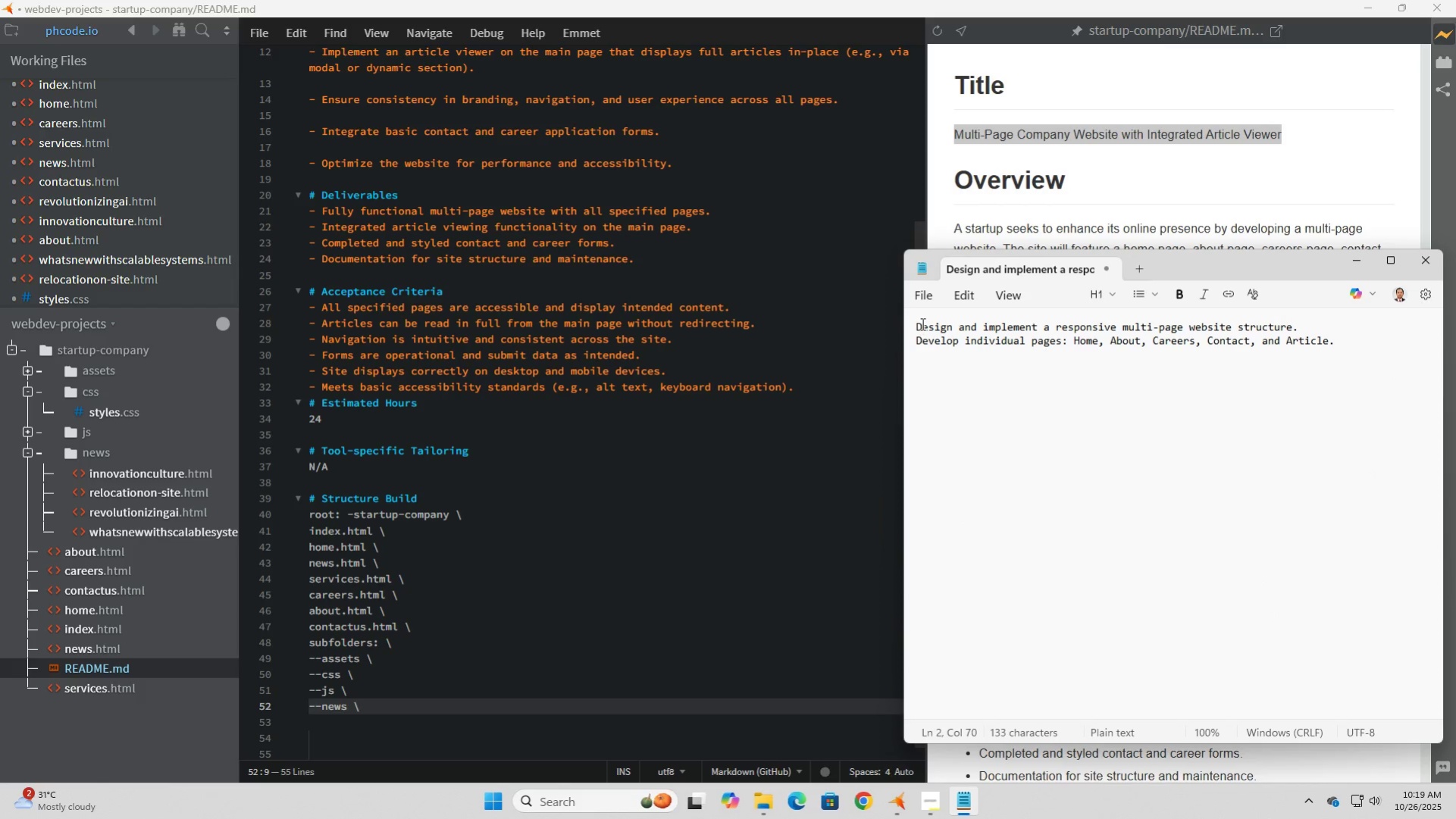 
left_click([916, 324])
 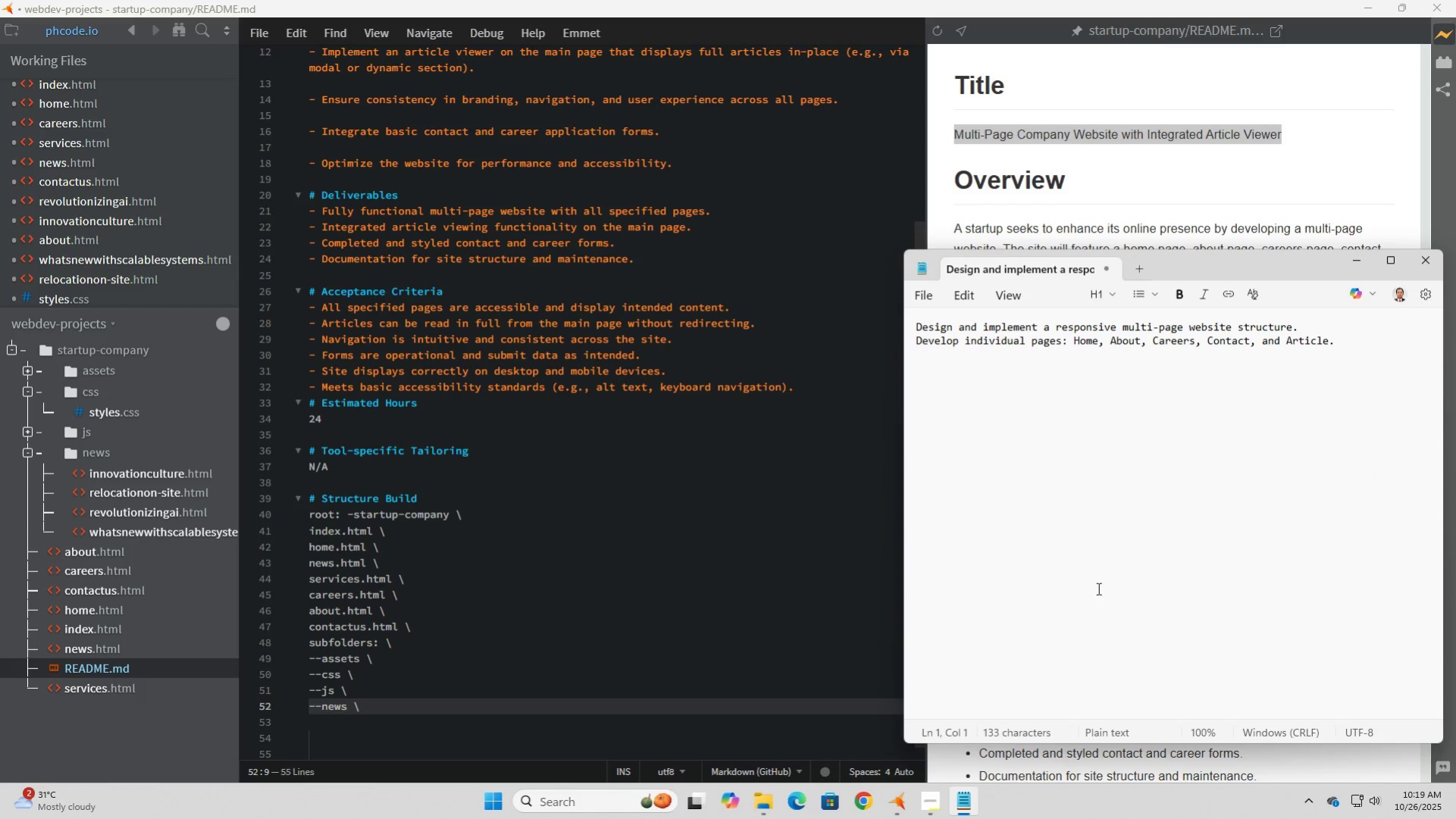 
key(Enter)
 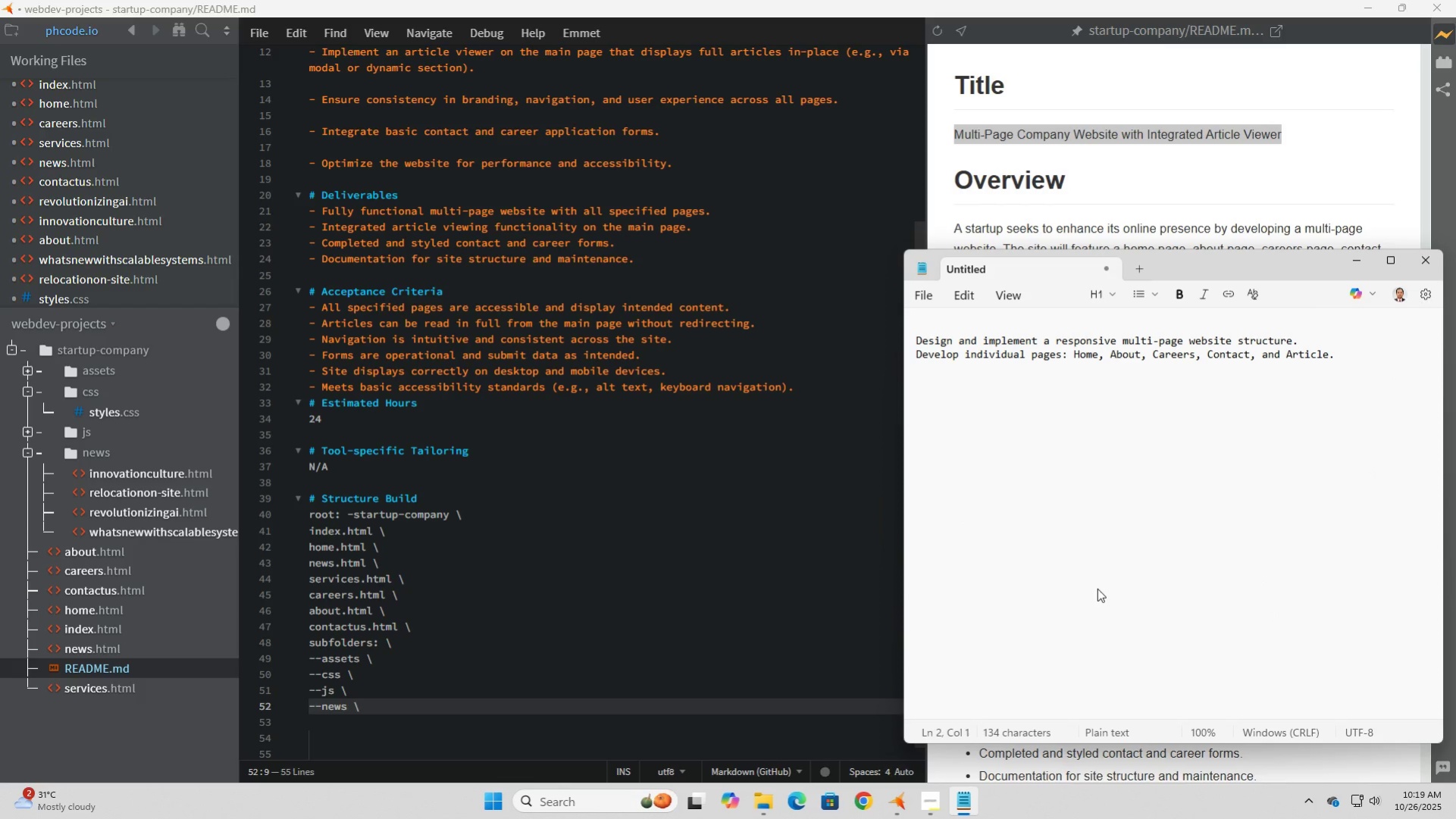 
key(ArrowRight)
 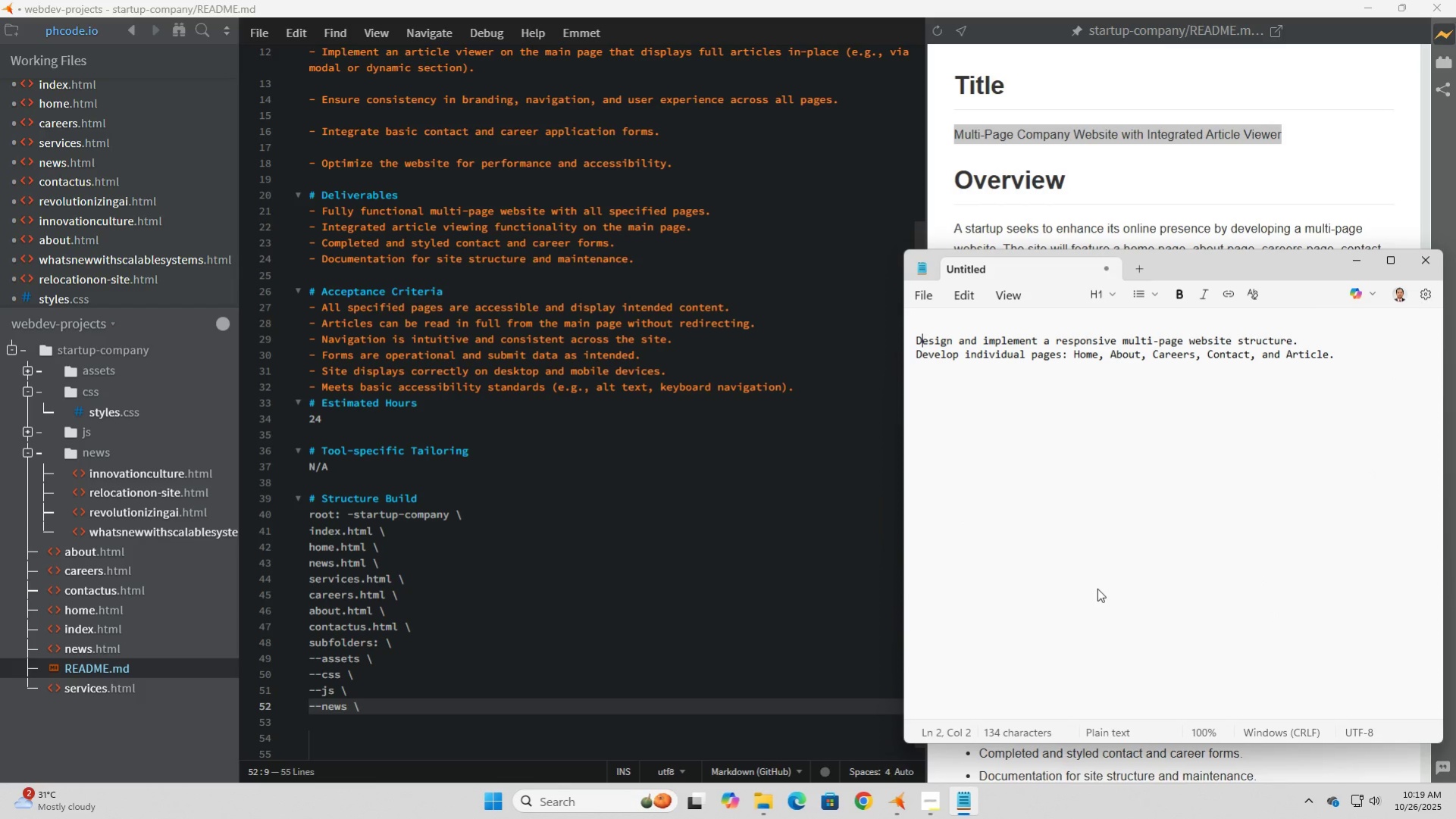 
key(ArrowRight)
 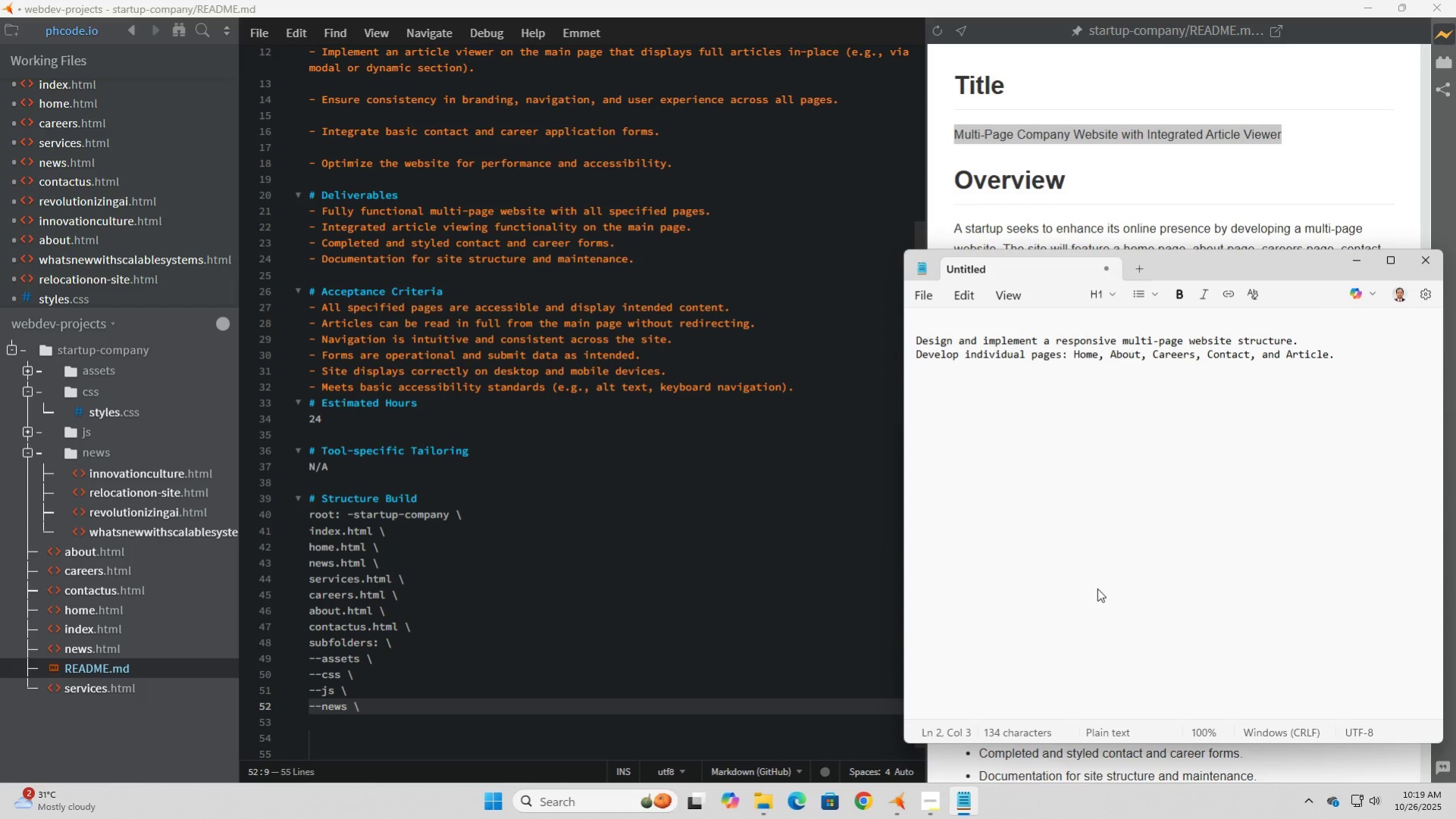 
key(ArrowLeft)
 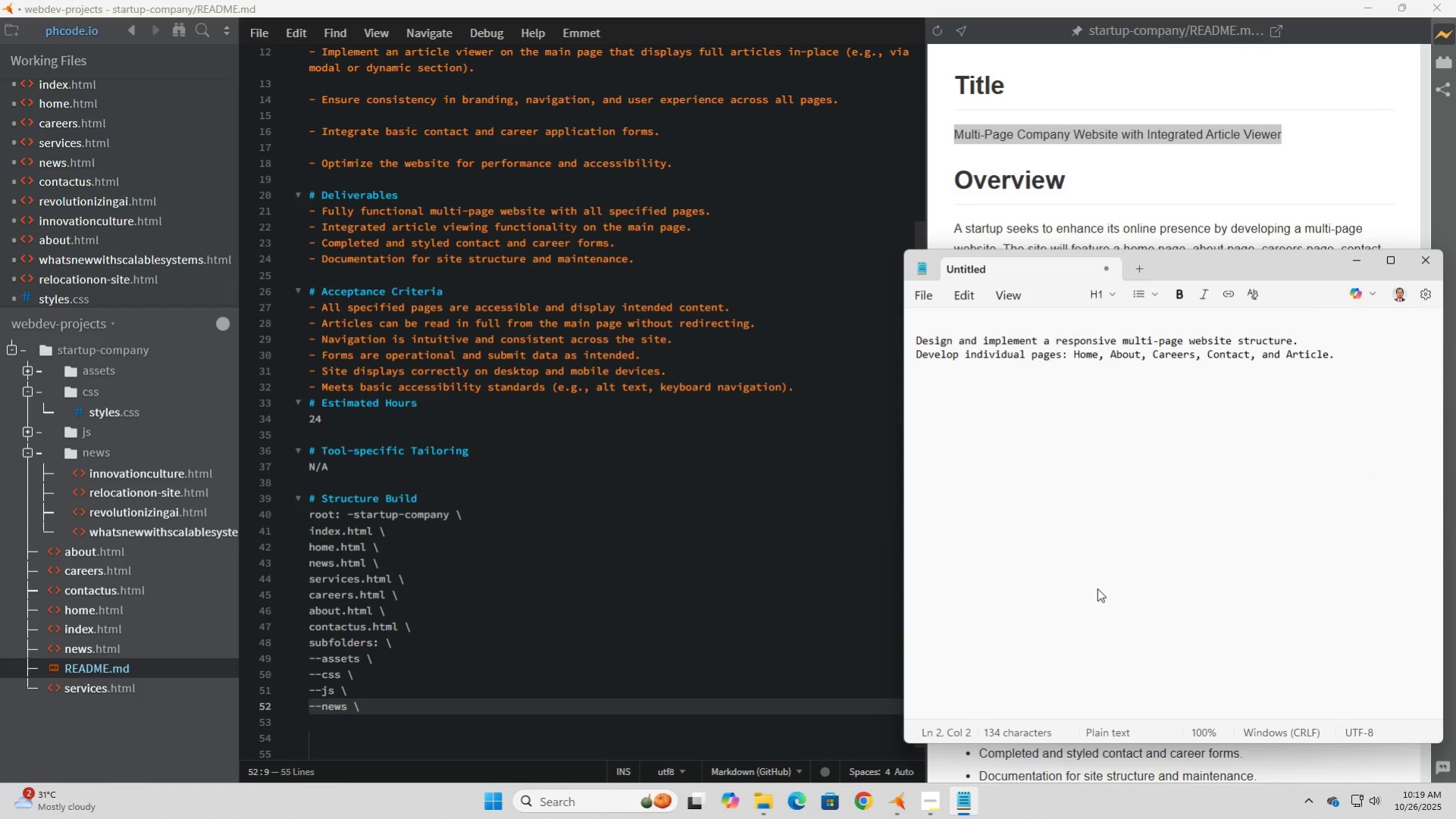 
key(ArrowLeft)
 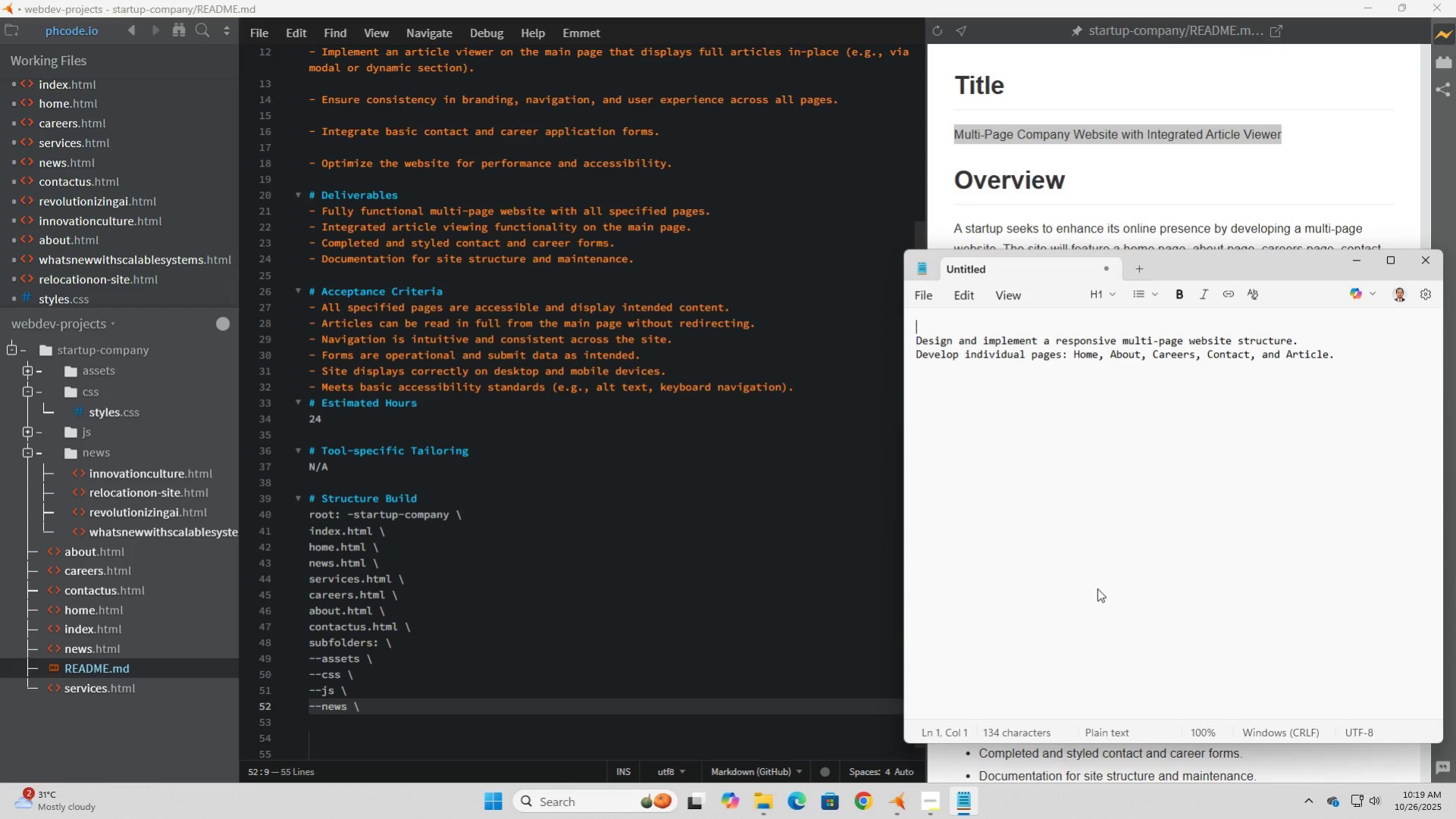 
key(ArrowUp)
 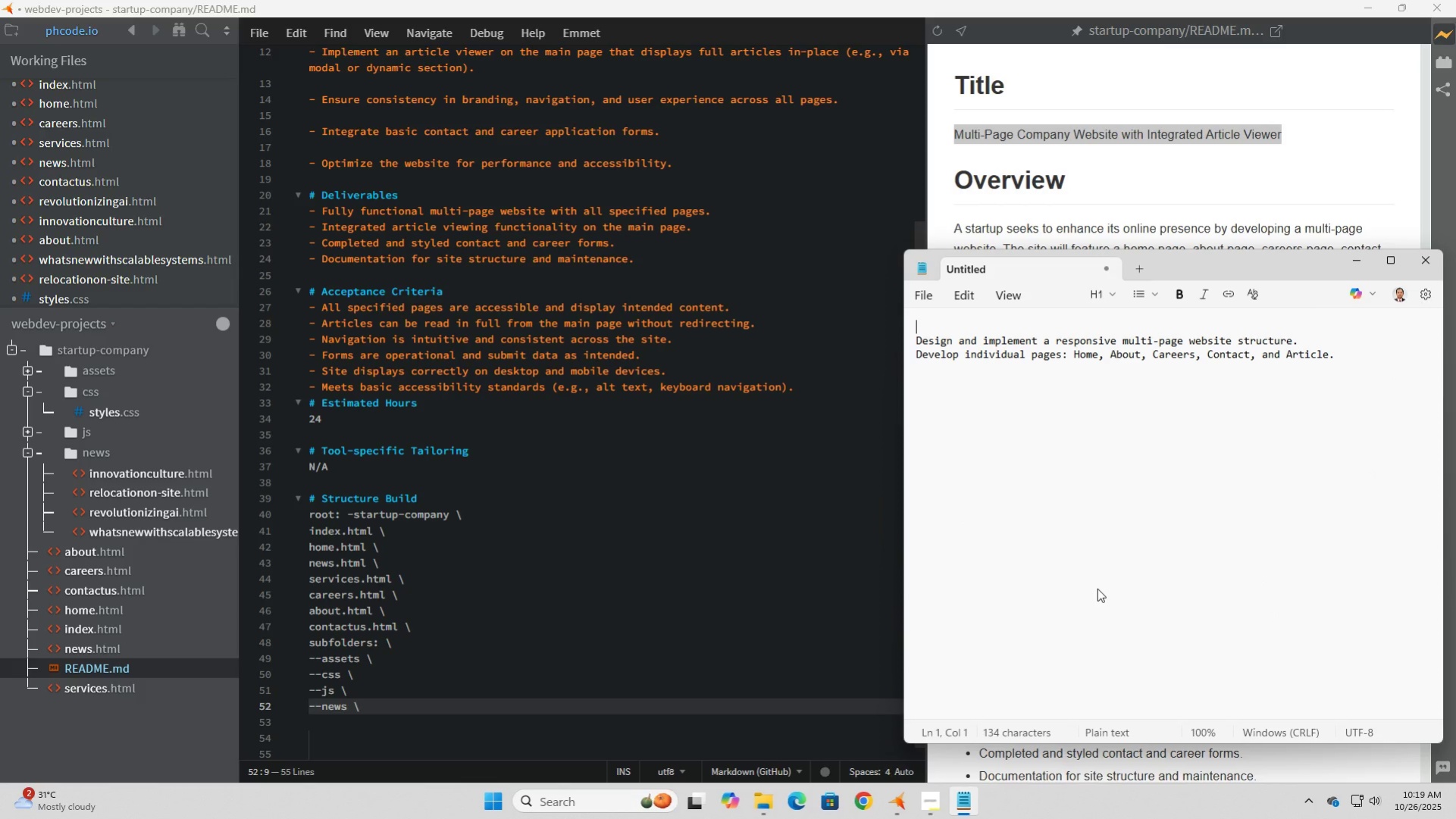 
key(Control+V)
 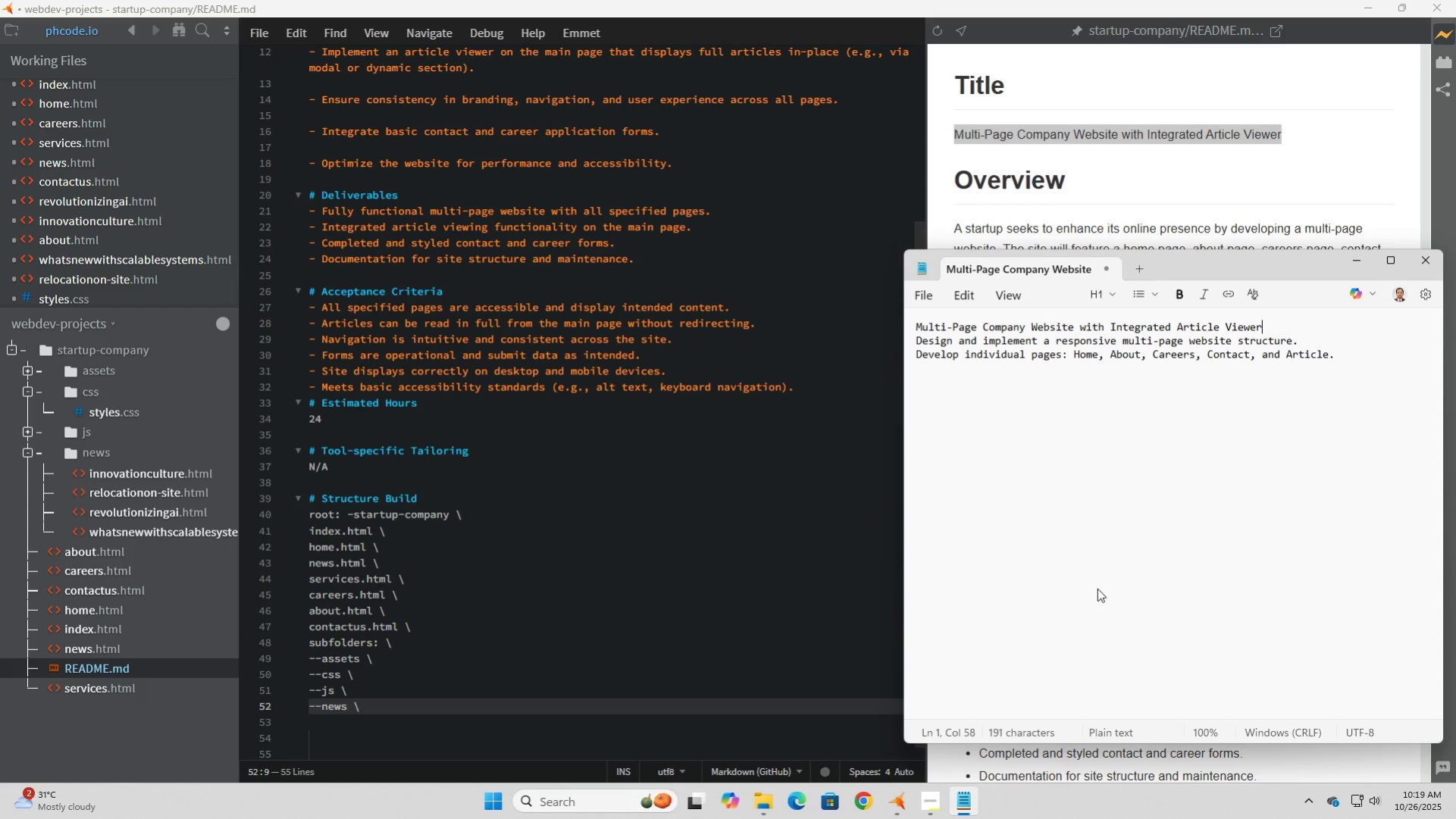 
hold_key(key=ArrowLeft, duration=1.51)
 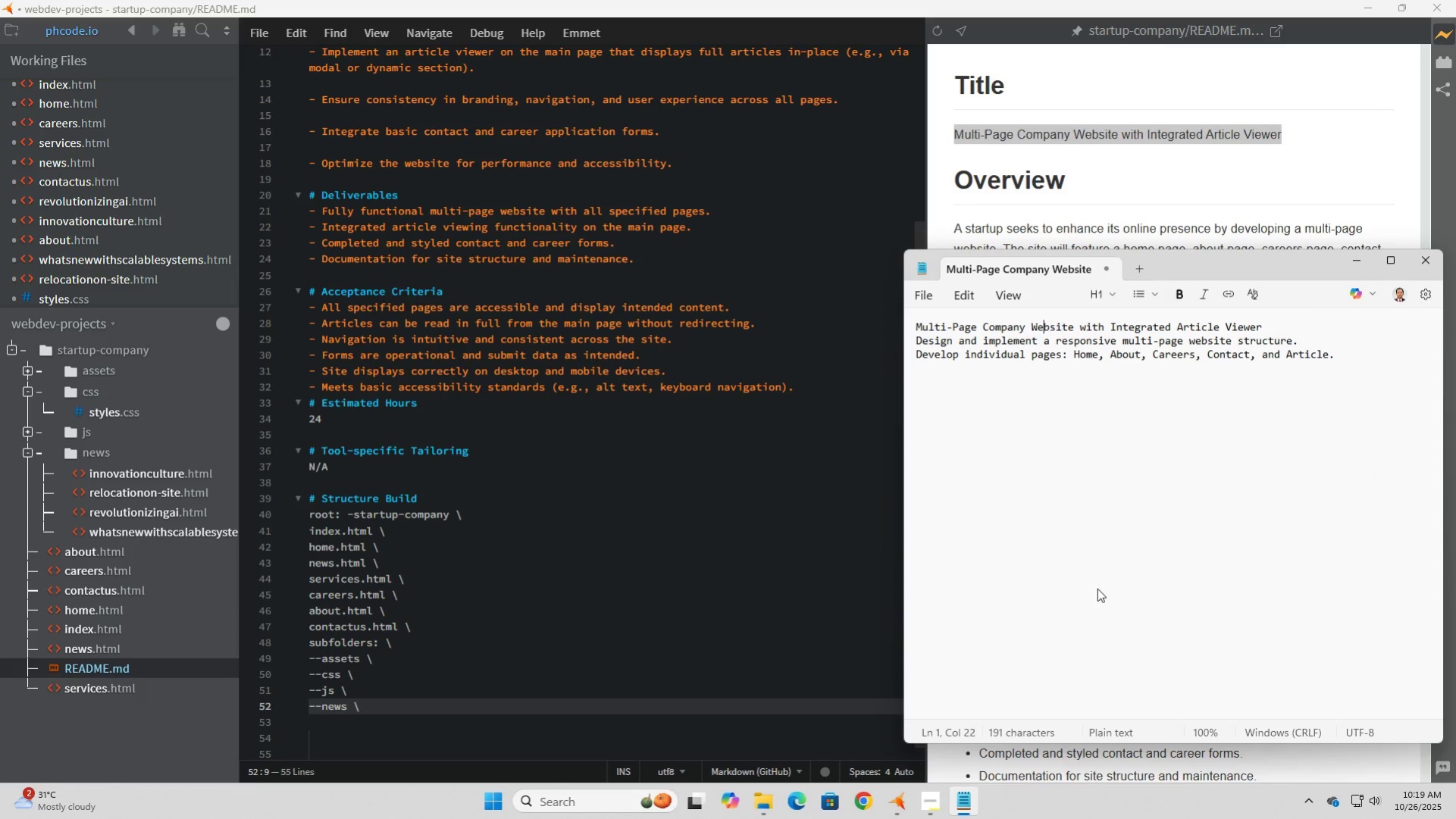 
hold_key(key=ArrowLeft, duration=0.64)
 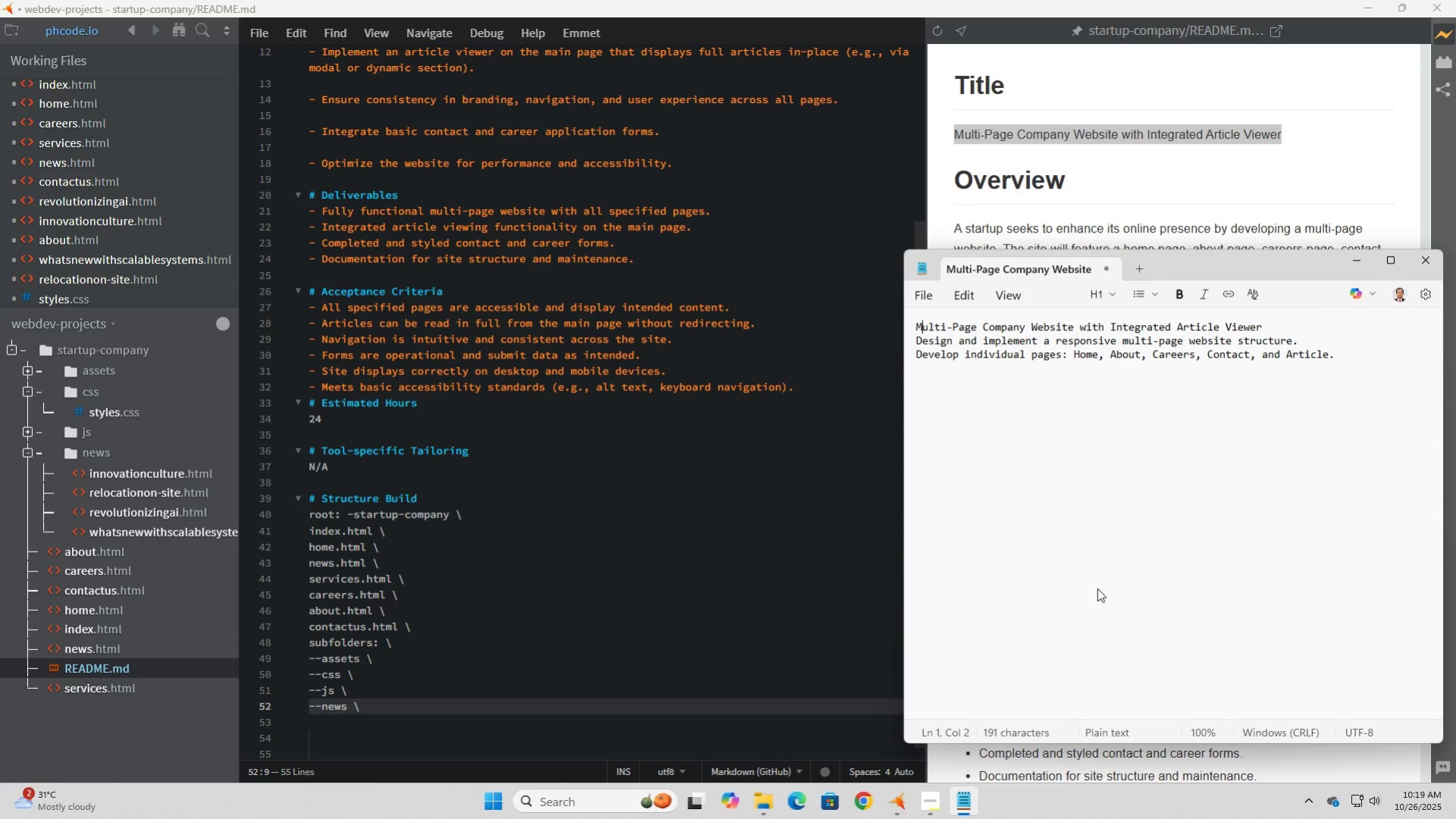 
key(ArrowLeft)
 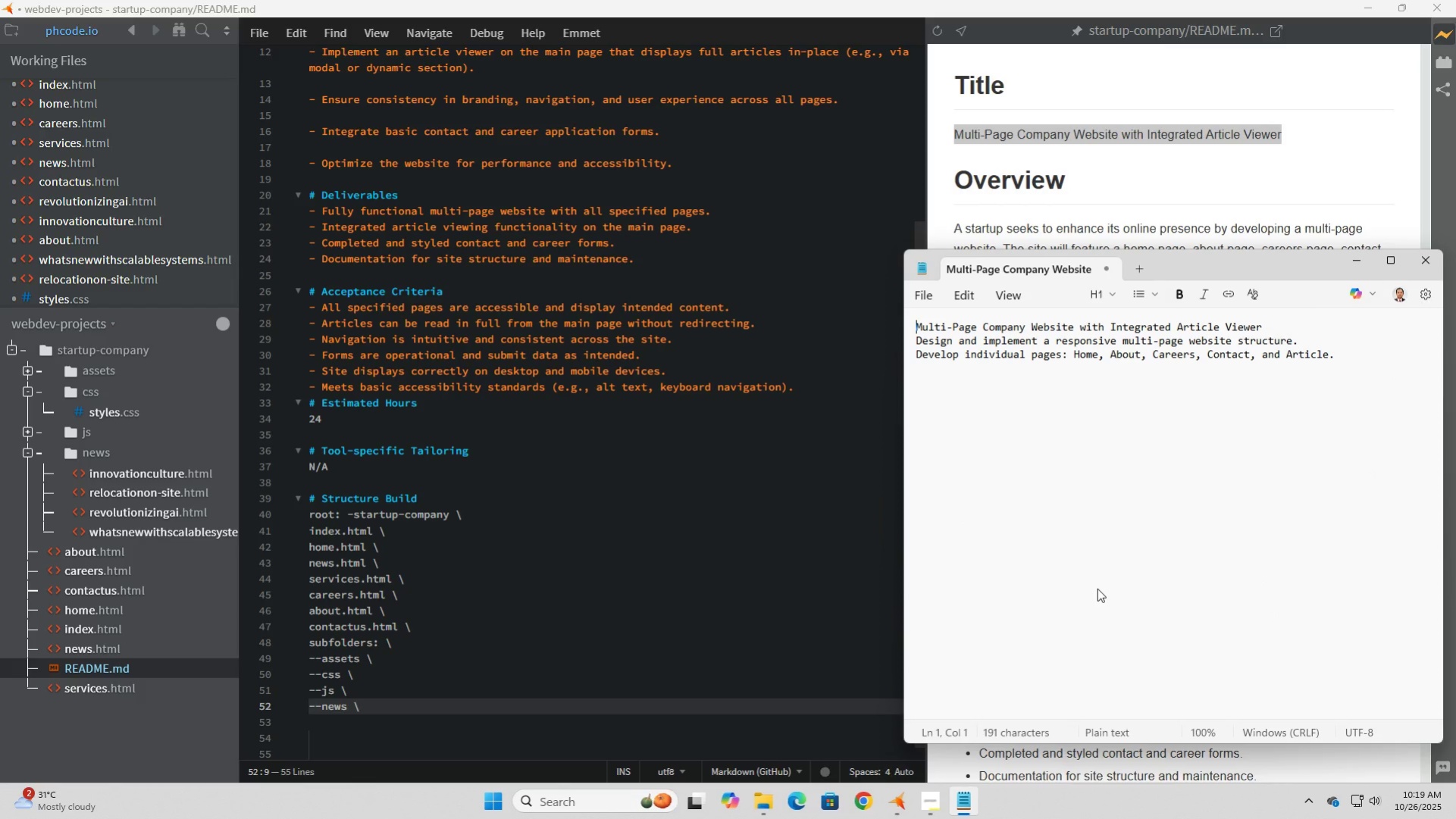 
type(Project" [NumLock])
key(Backspace)
key(Backspace)
type(: )
 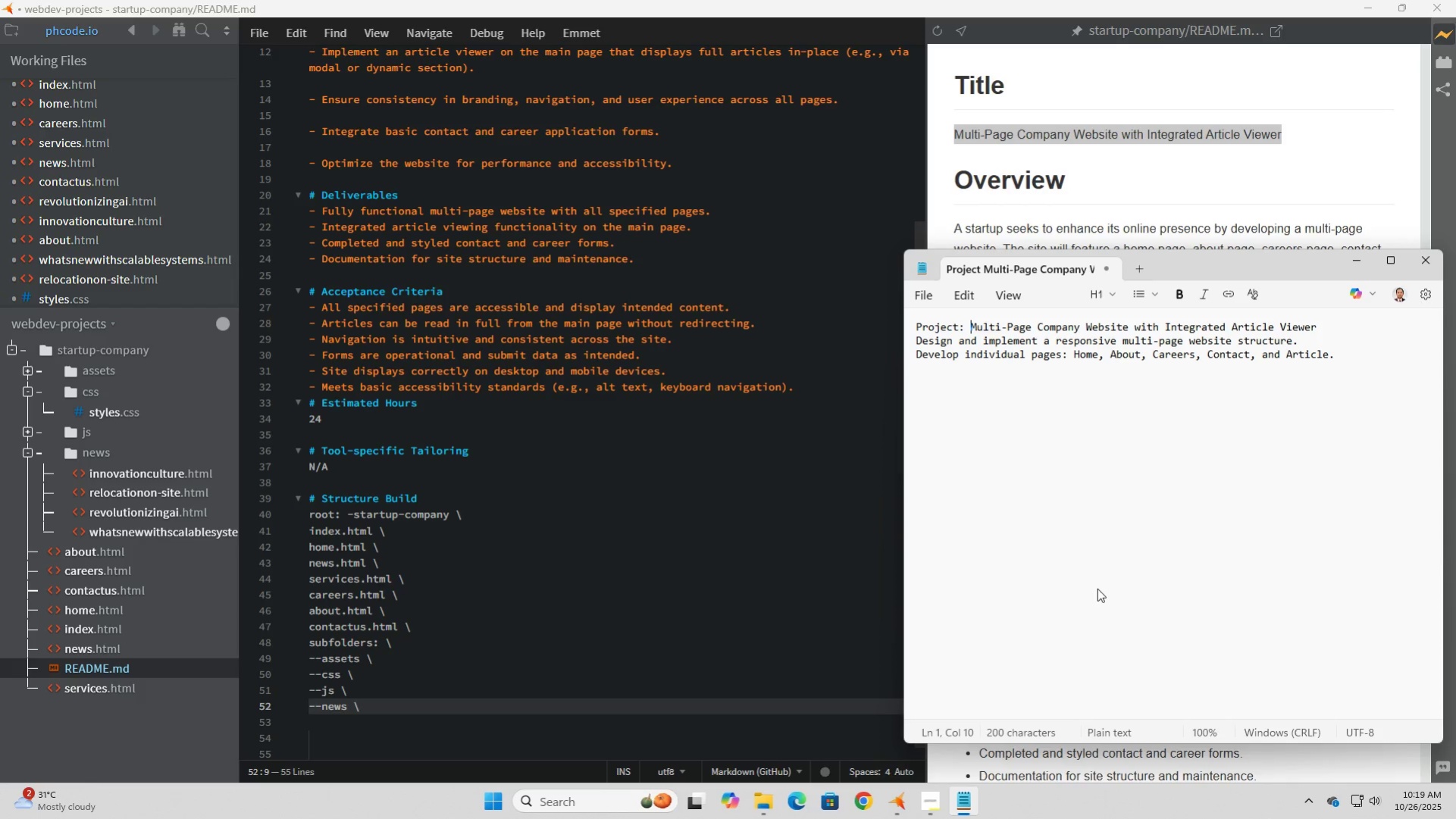 
key(ArrowDown)